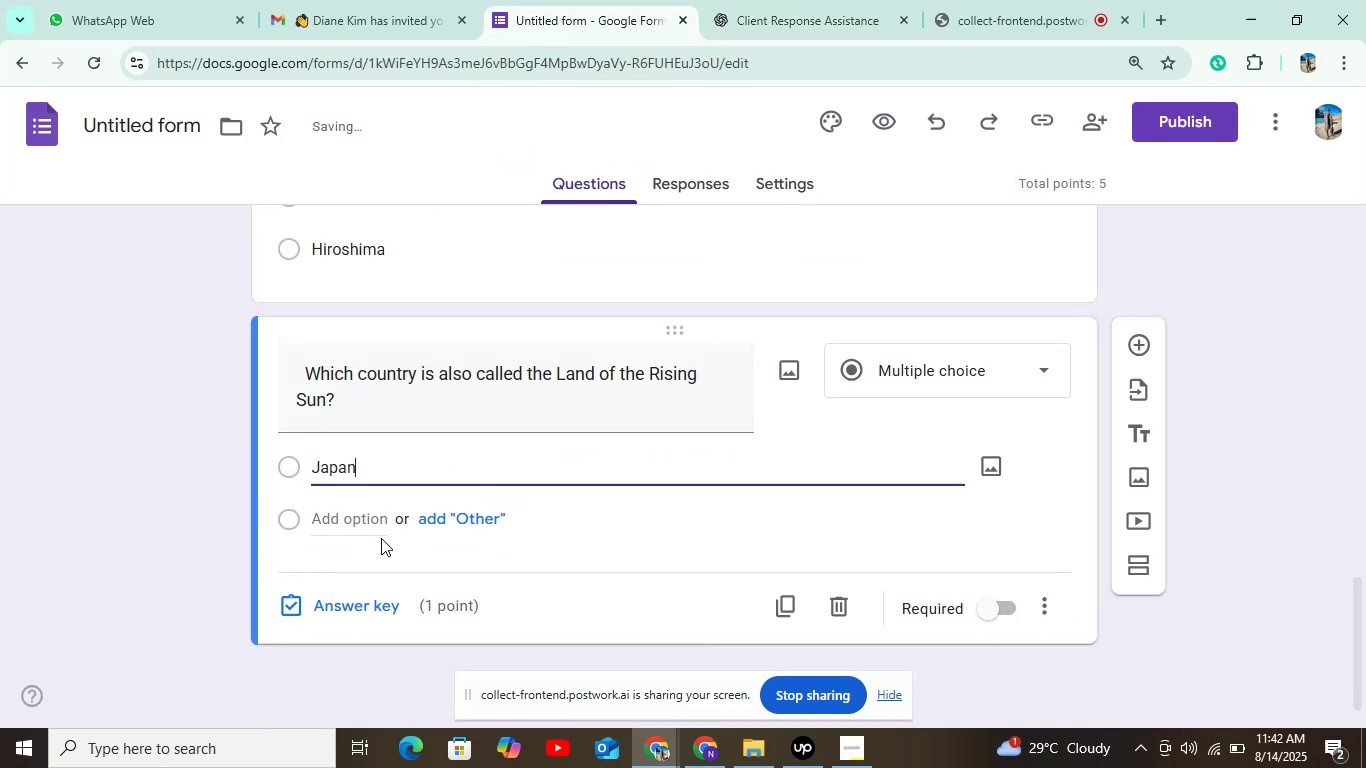 
left_click([375, 524])
 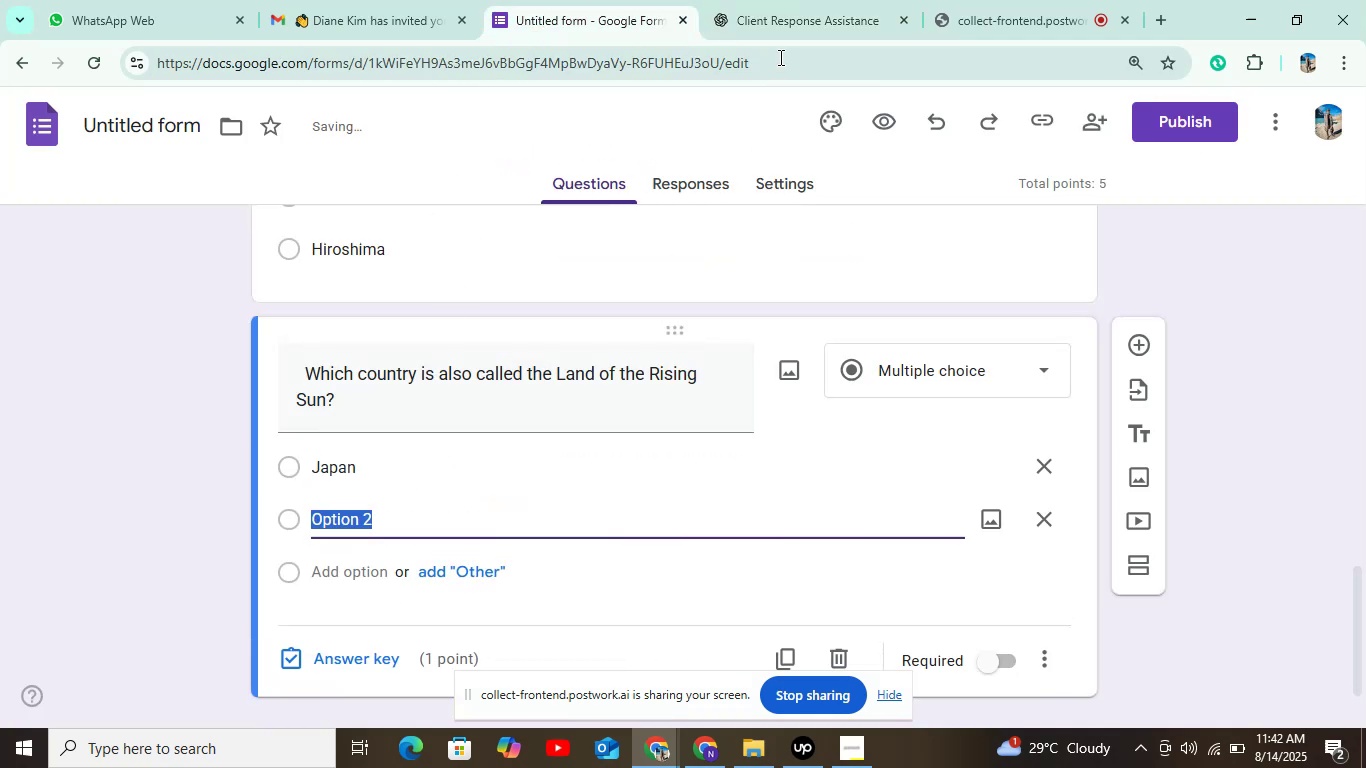 
left_click([781, 28])
 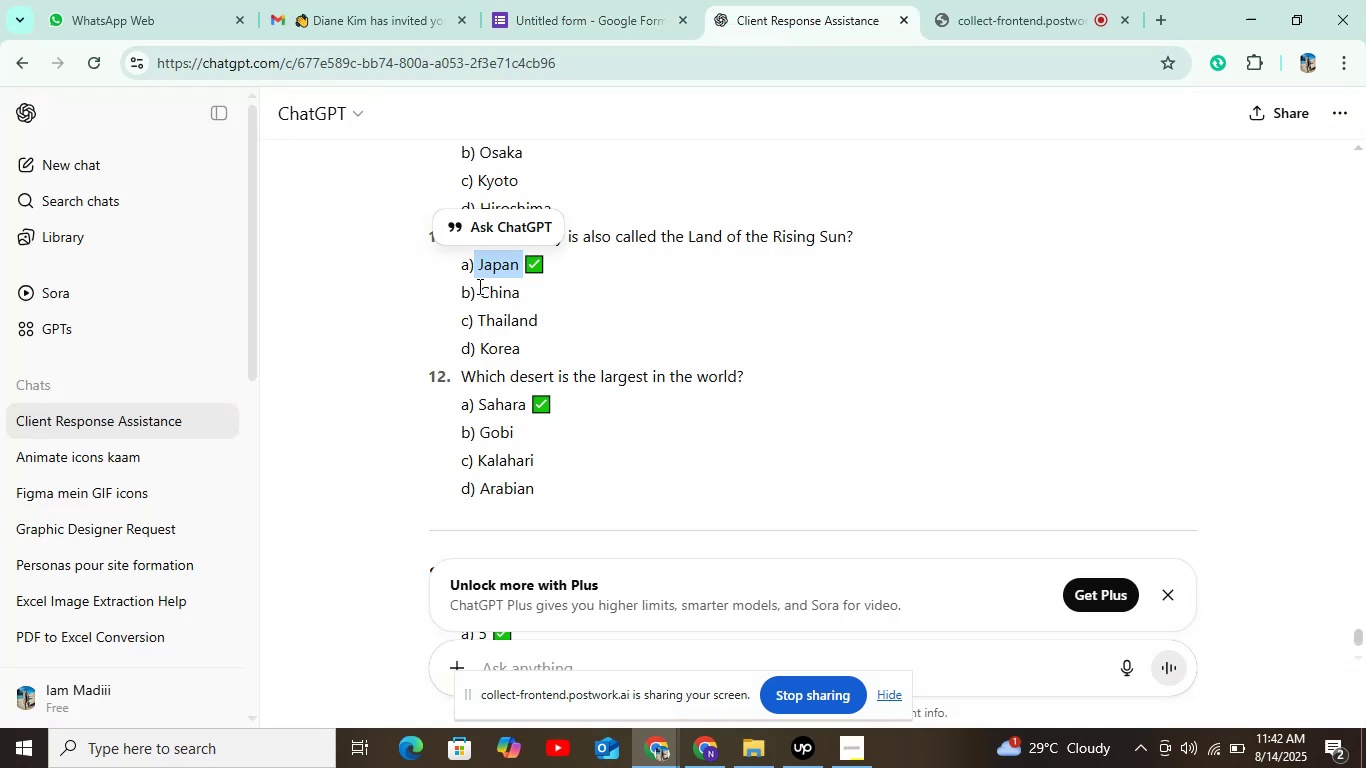 
key(Control+C)
 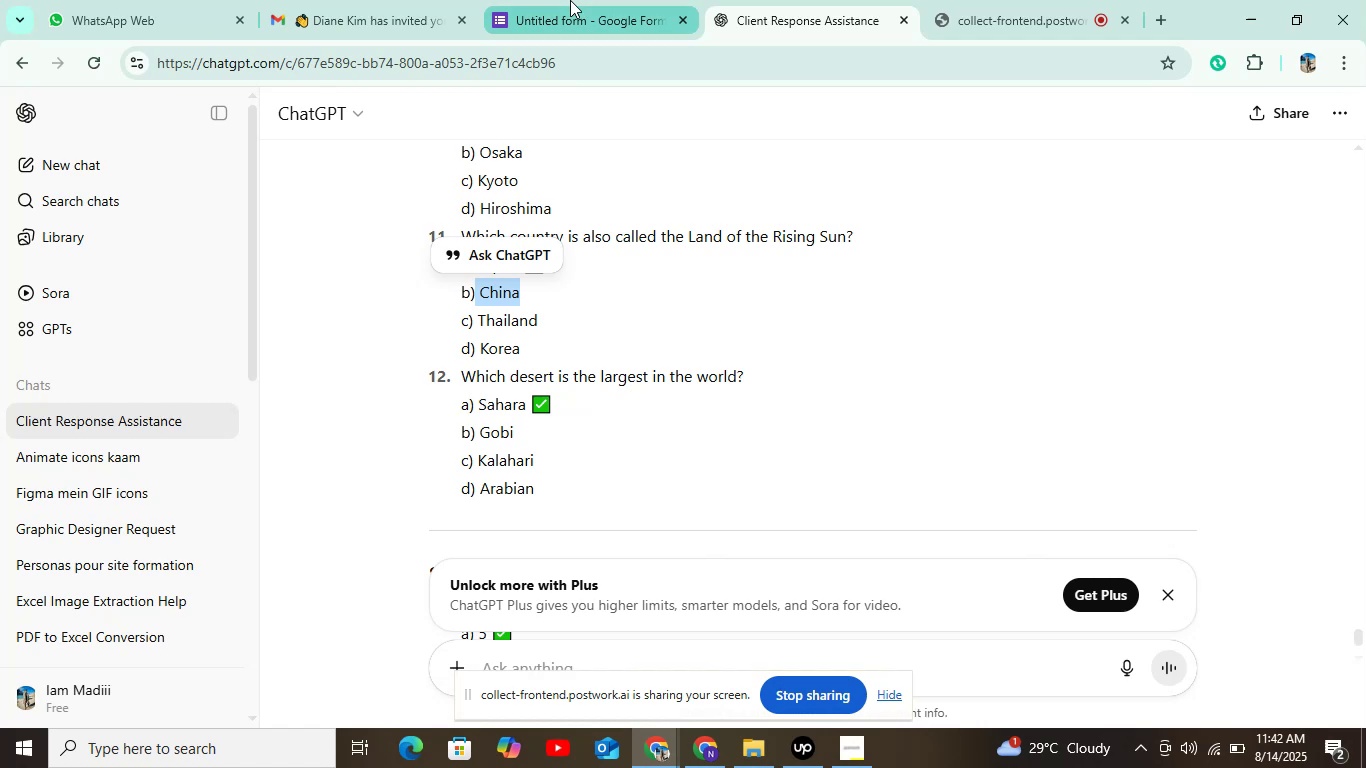 
left_click([570, 10])
 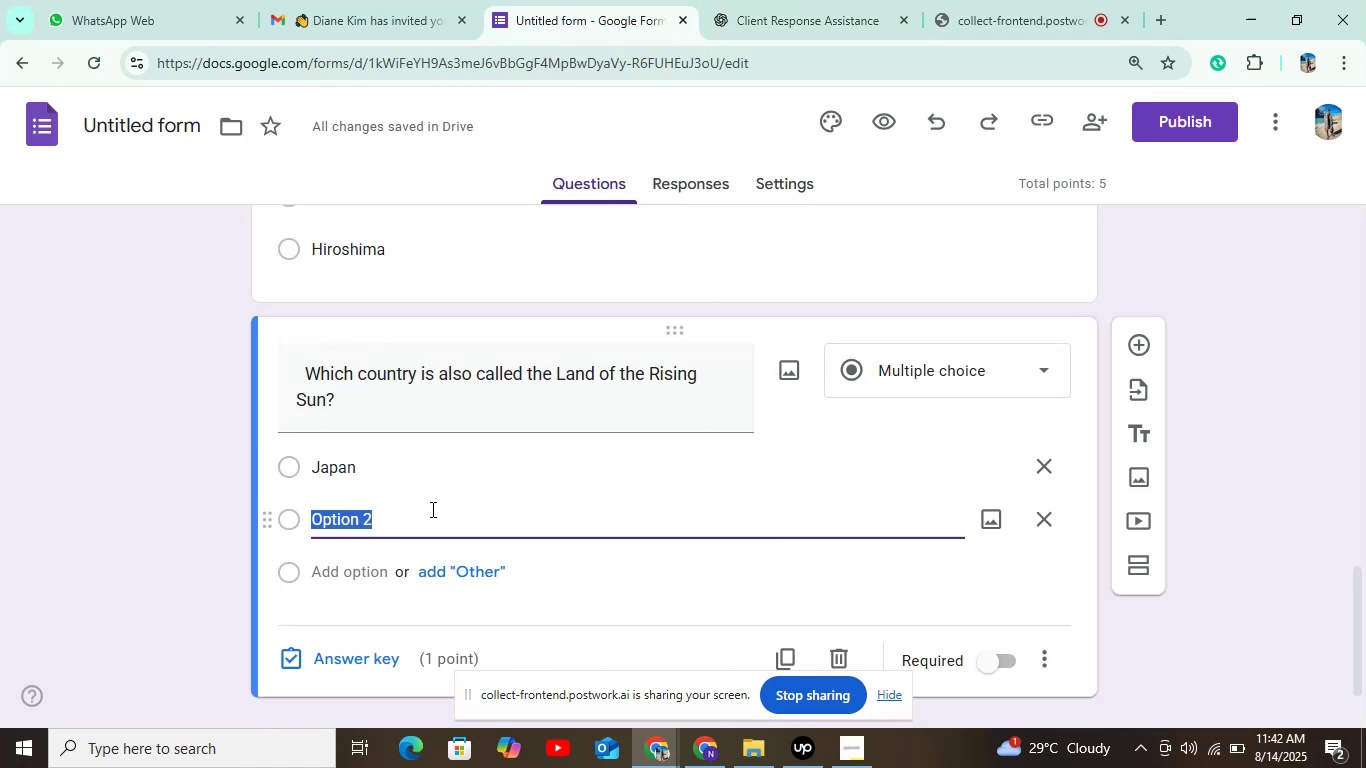 
key(Control+V)
 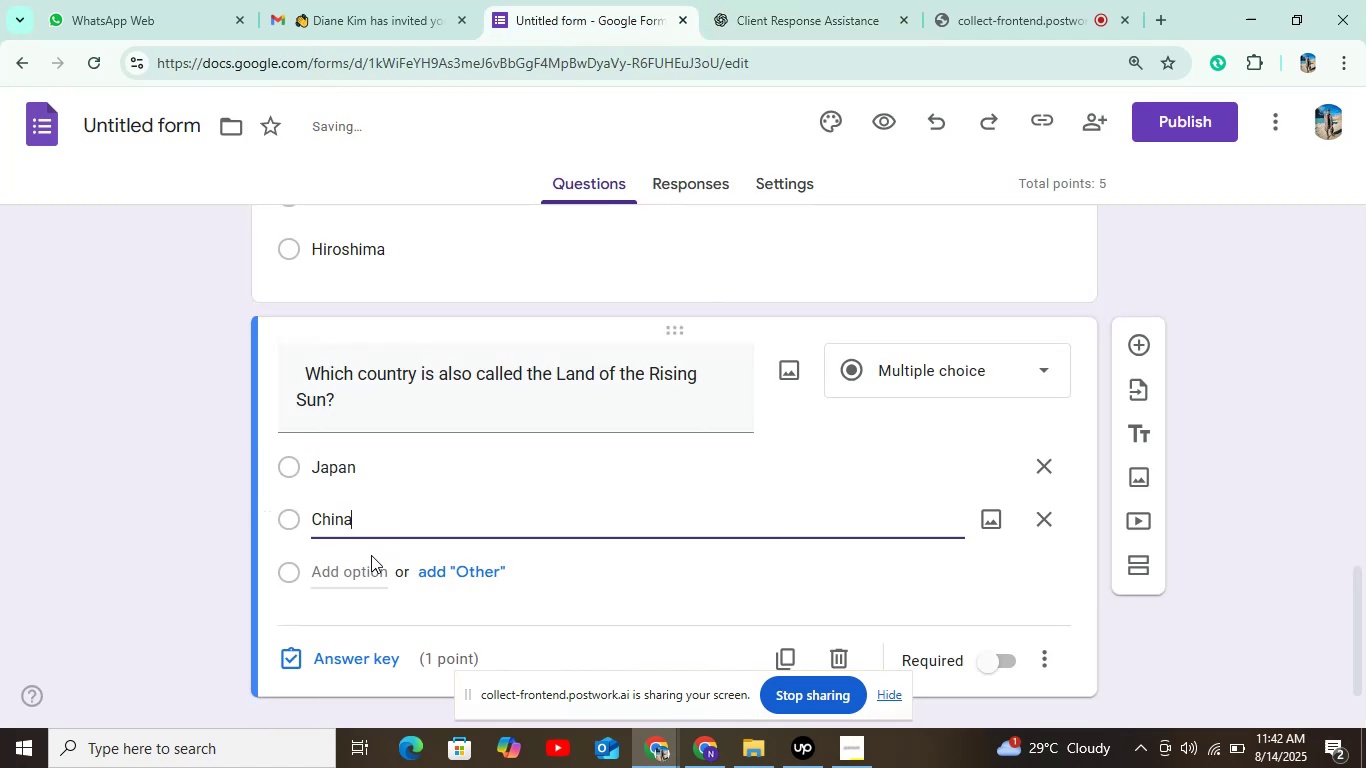 
left_click([367, 565])
 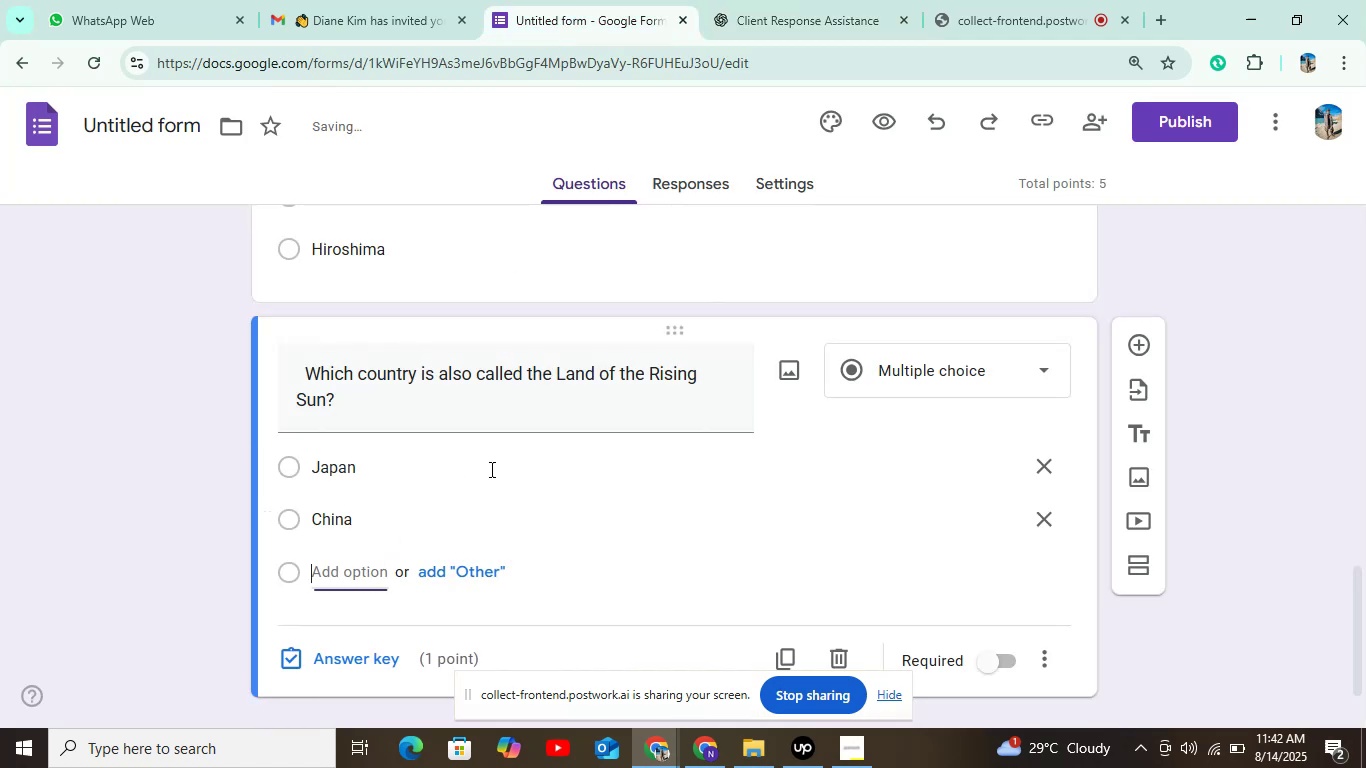 
scroll: coordinate [520, 451], scroll_direction: down, amount: 2.0
 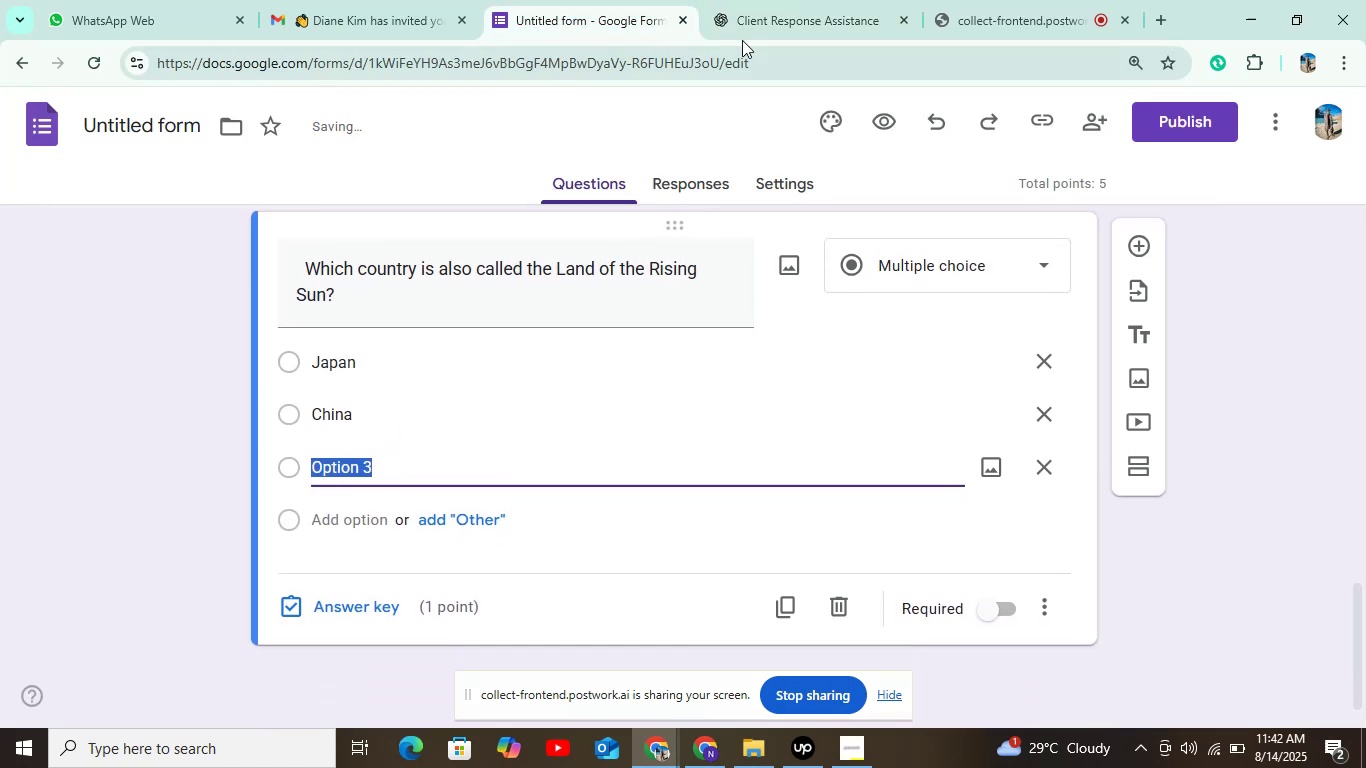 
left_click([750, 13])
 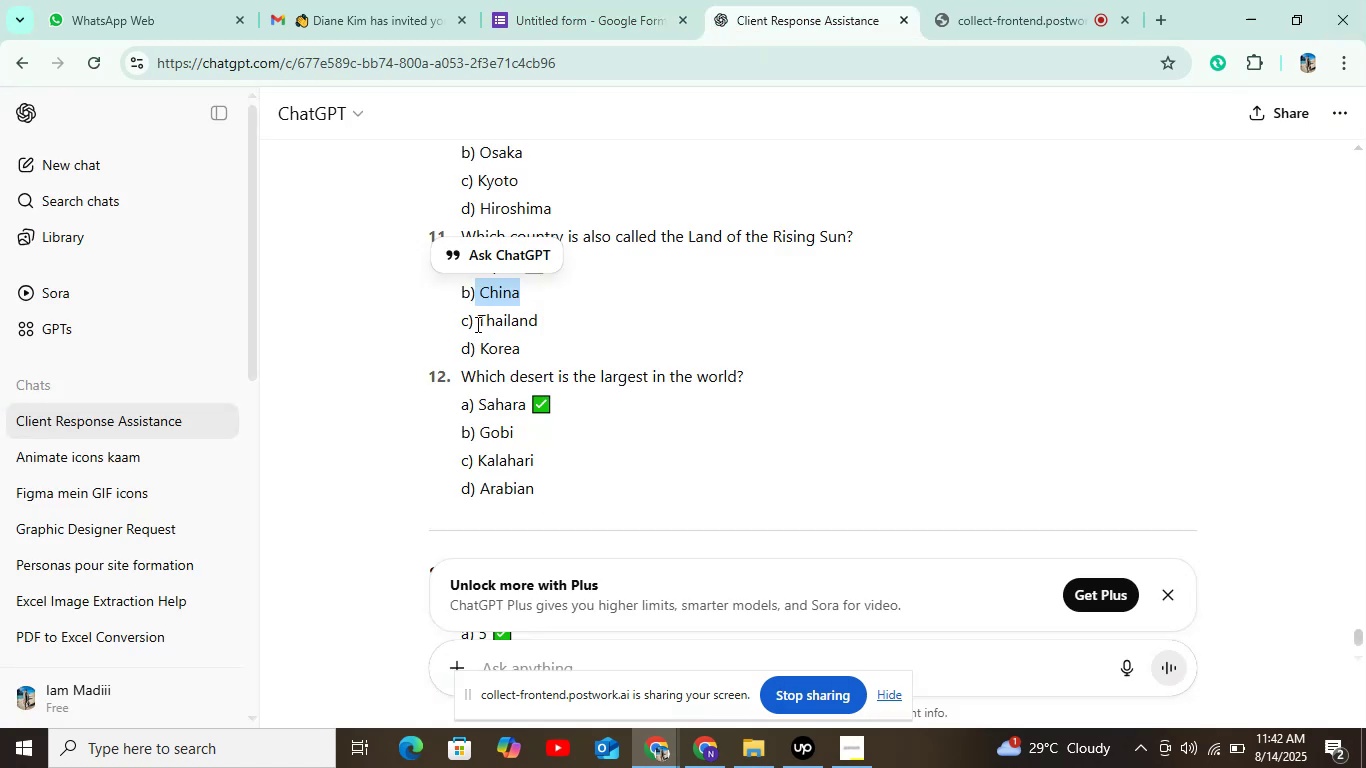 
key(Control+C)
 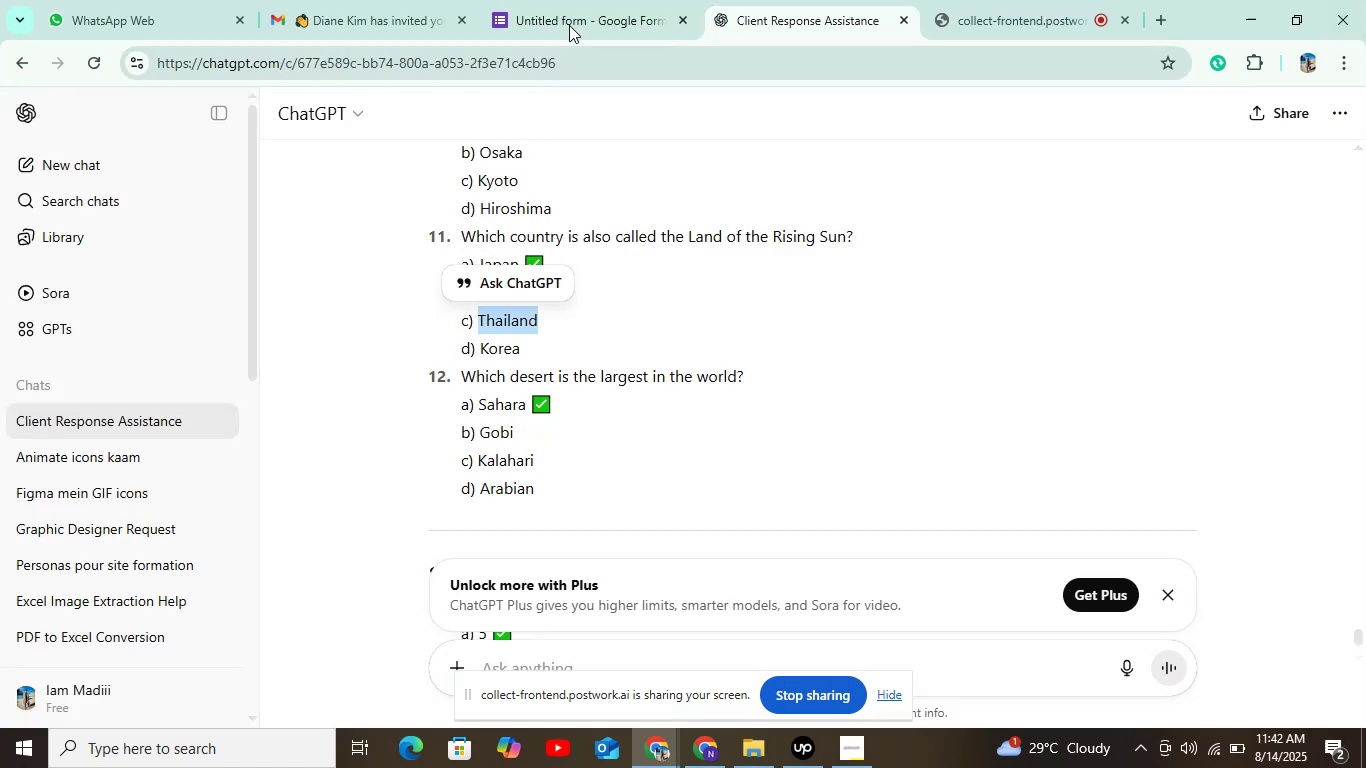 
left_click([571, 20])
 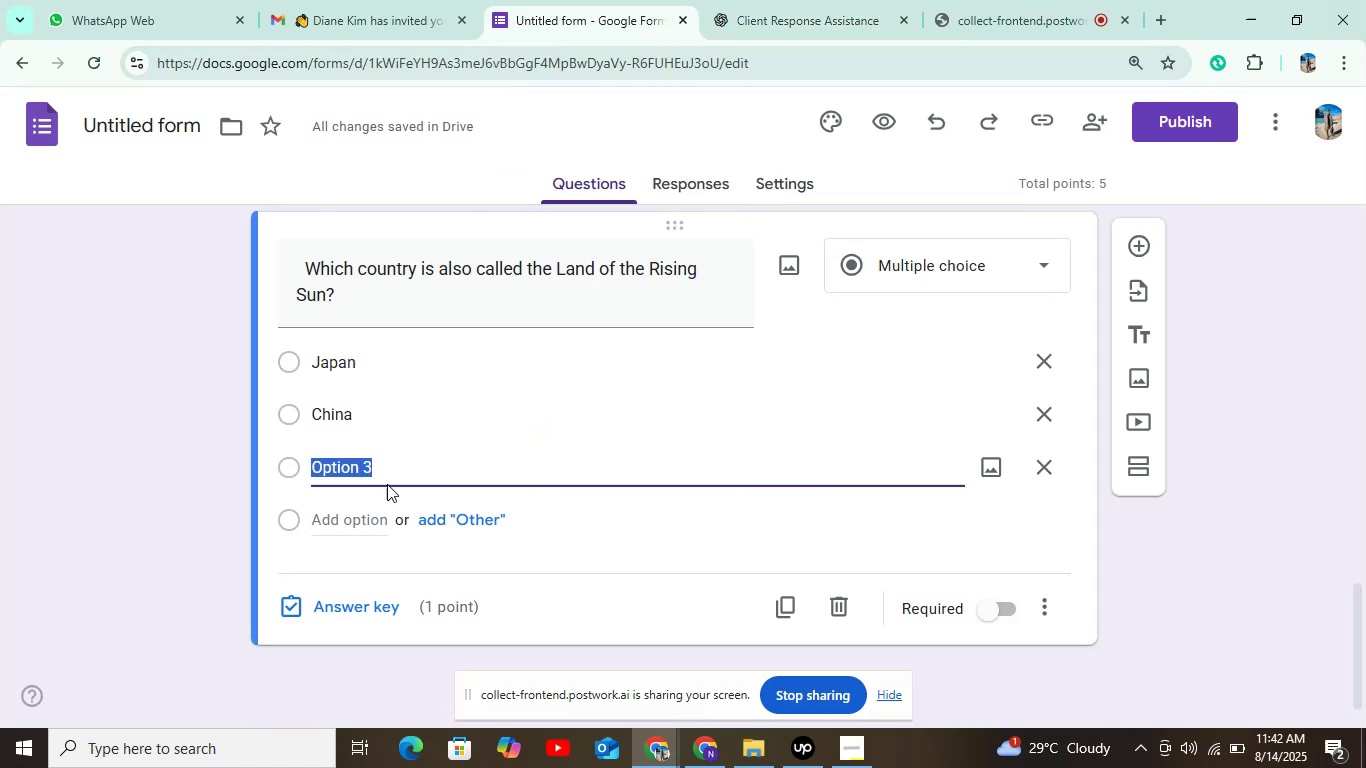 
key(Control+V)
 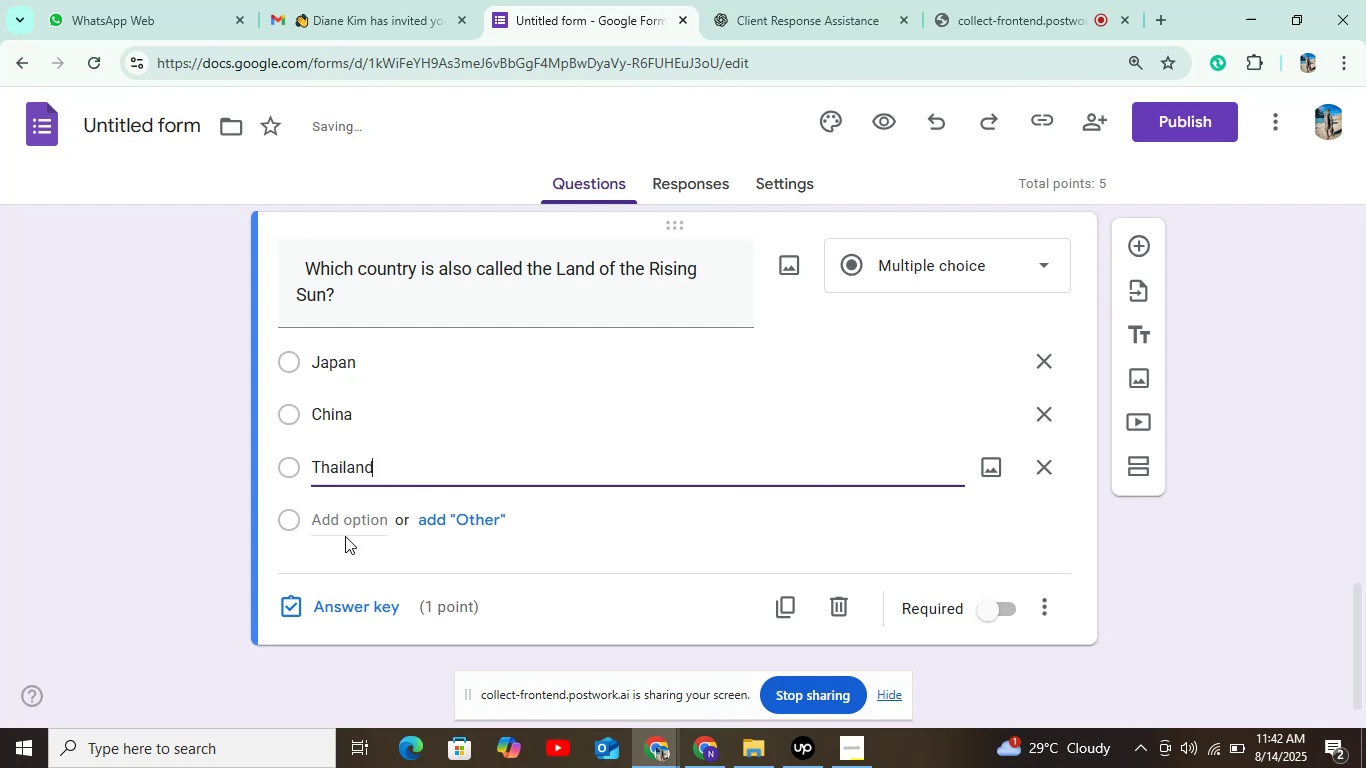 
left_click([350, 526])
 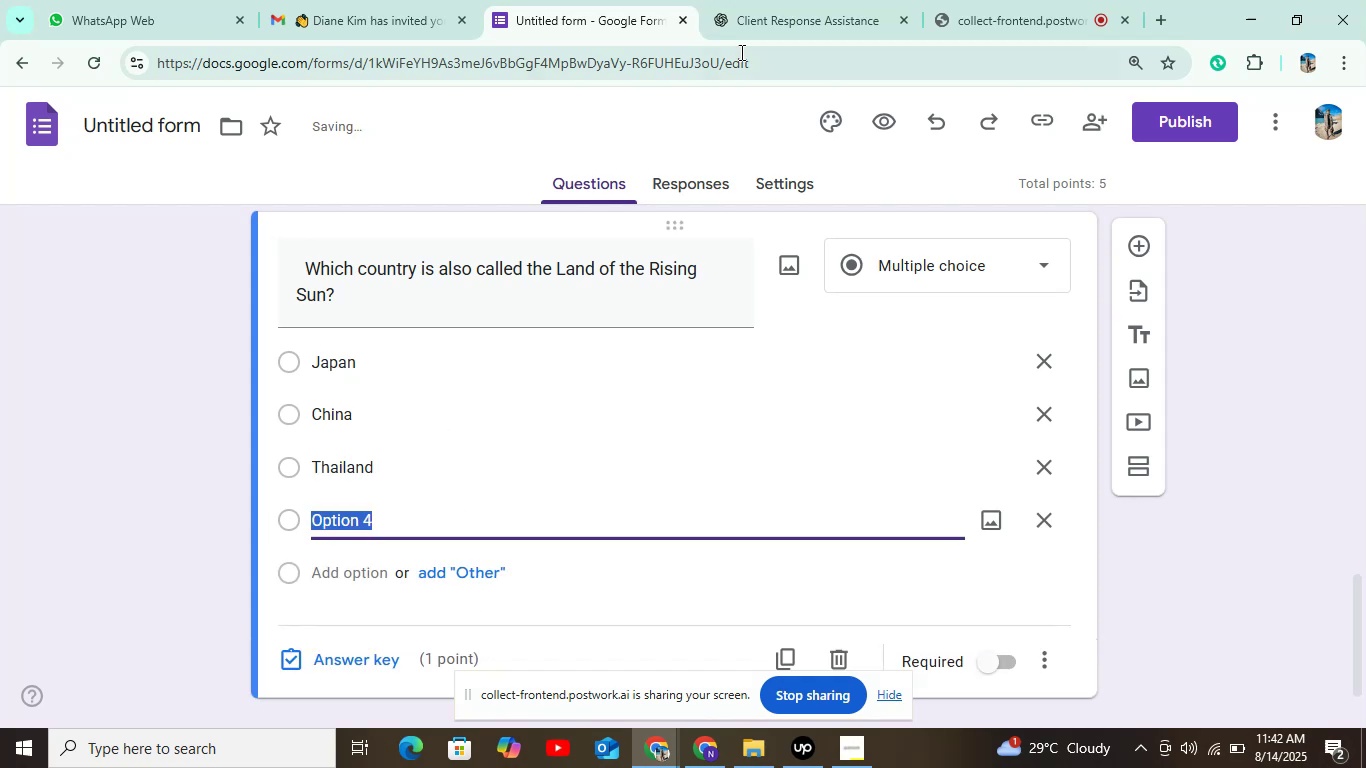 
left_click([779, 8])
 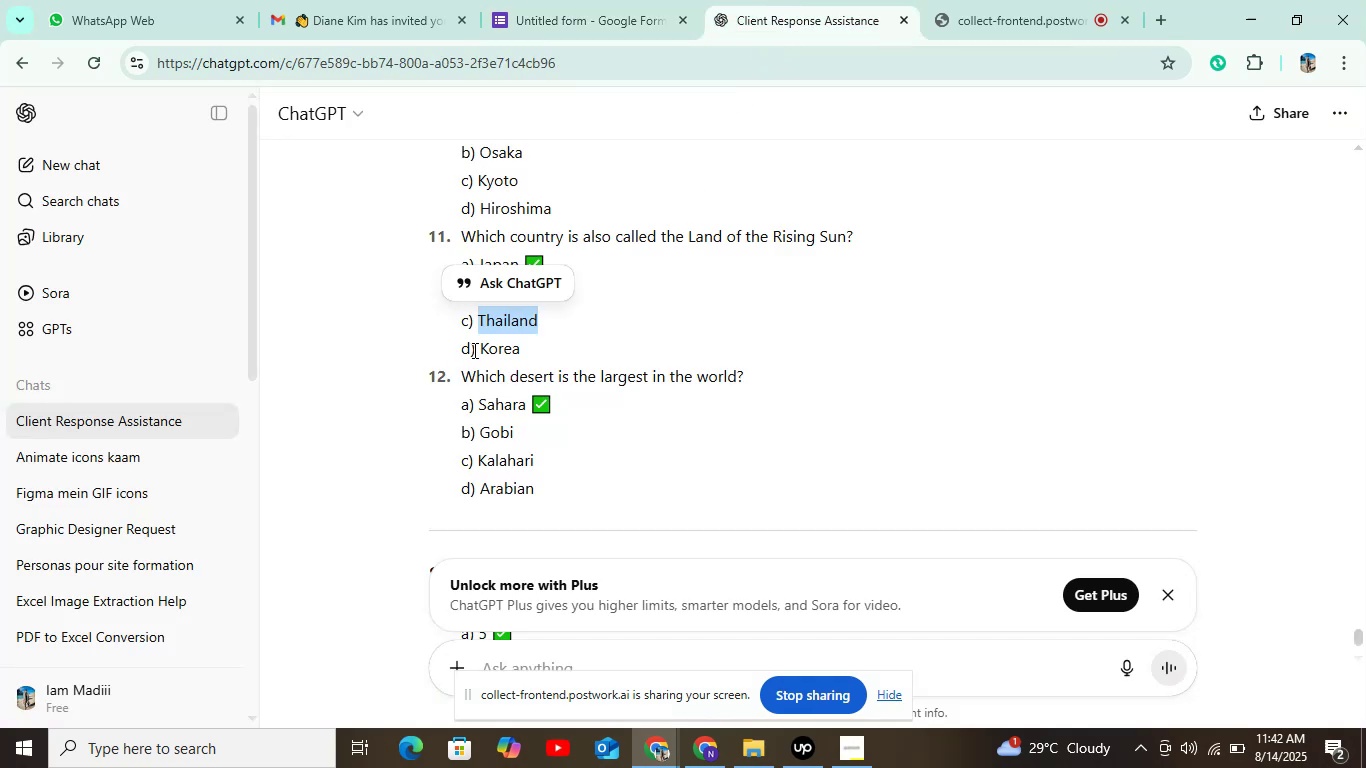 
key(Control+C)
 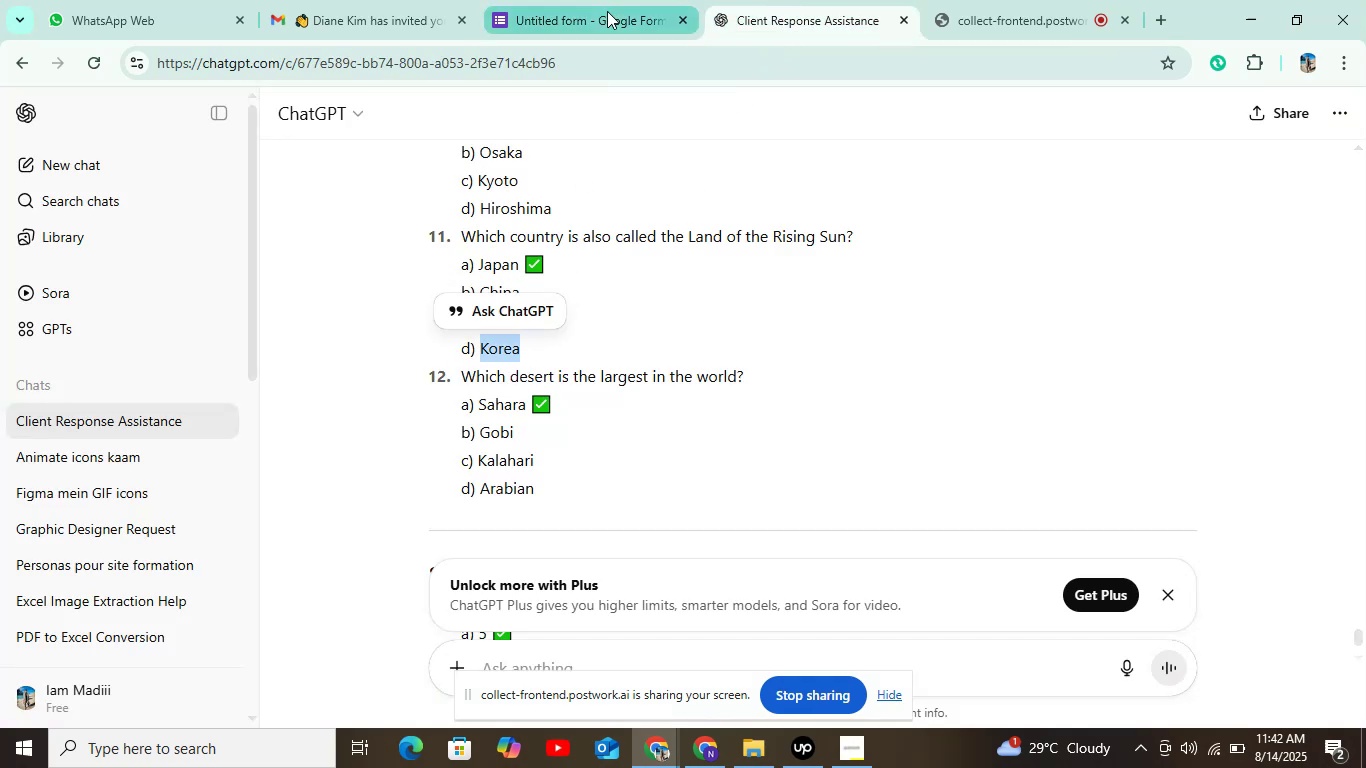 
left_click([607, 11])
 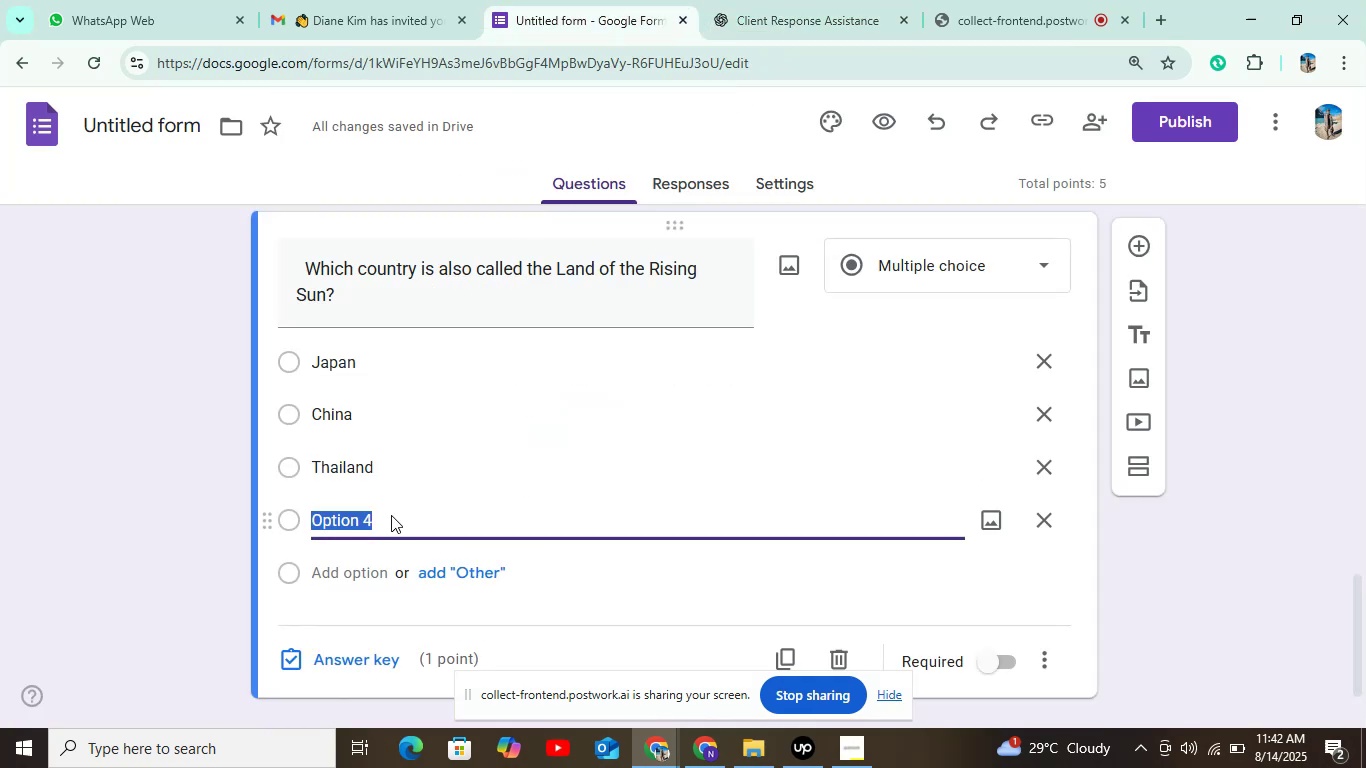 
key(Control+V)
 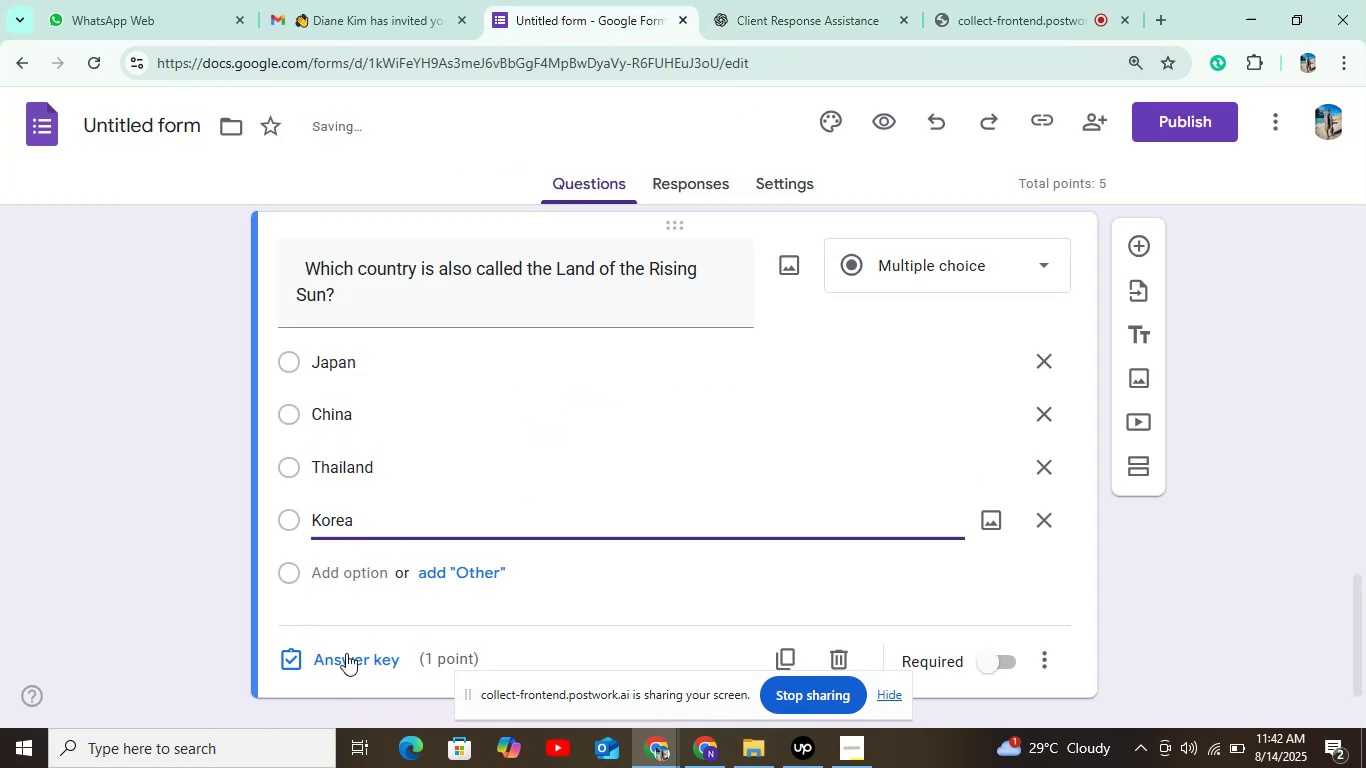 
left_click([346, 667])
 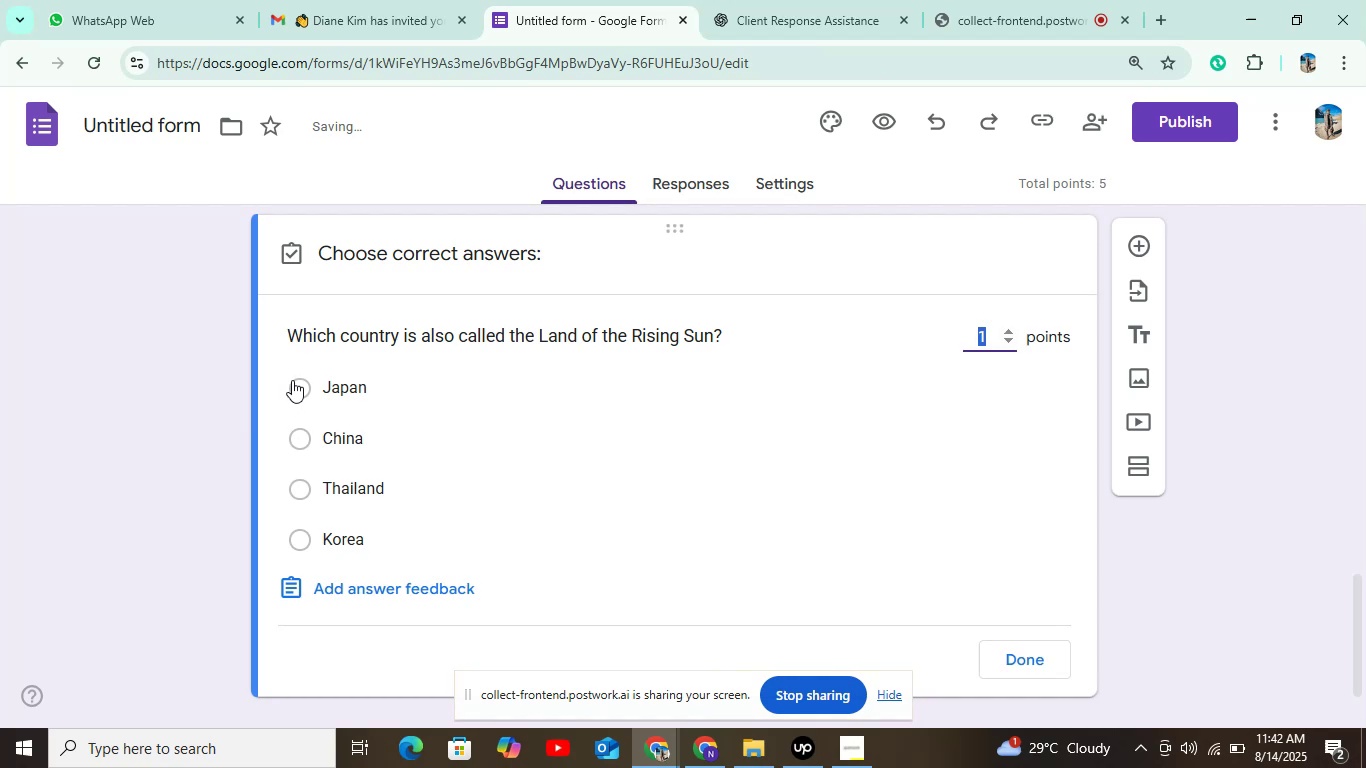 
left_click([292, 380])
 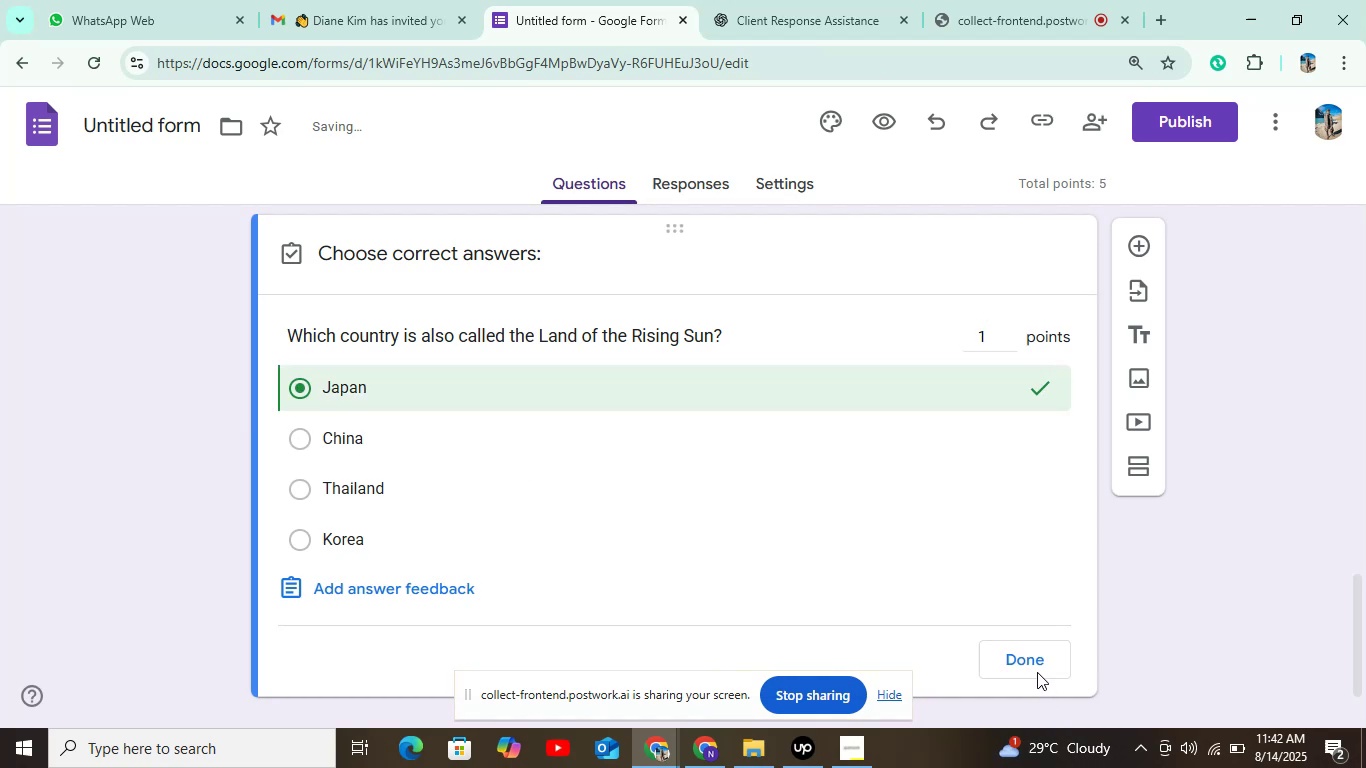 
left_click([1034, 667])
 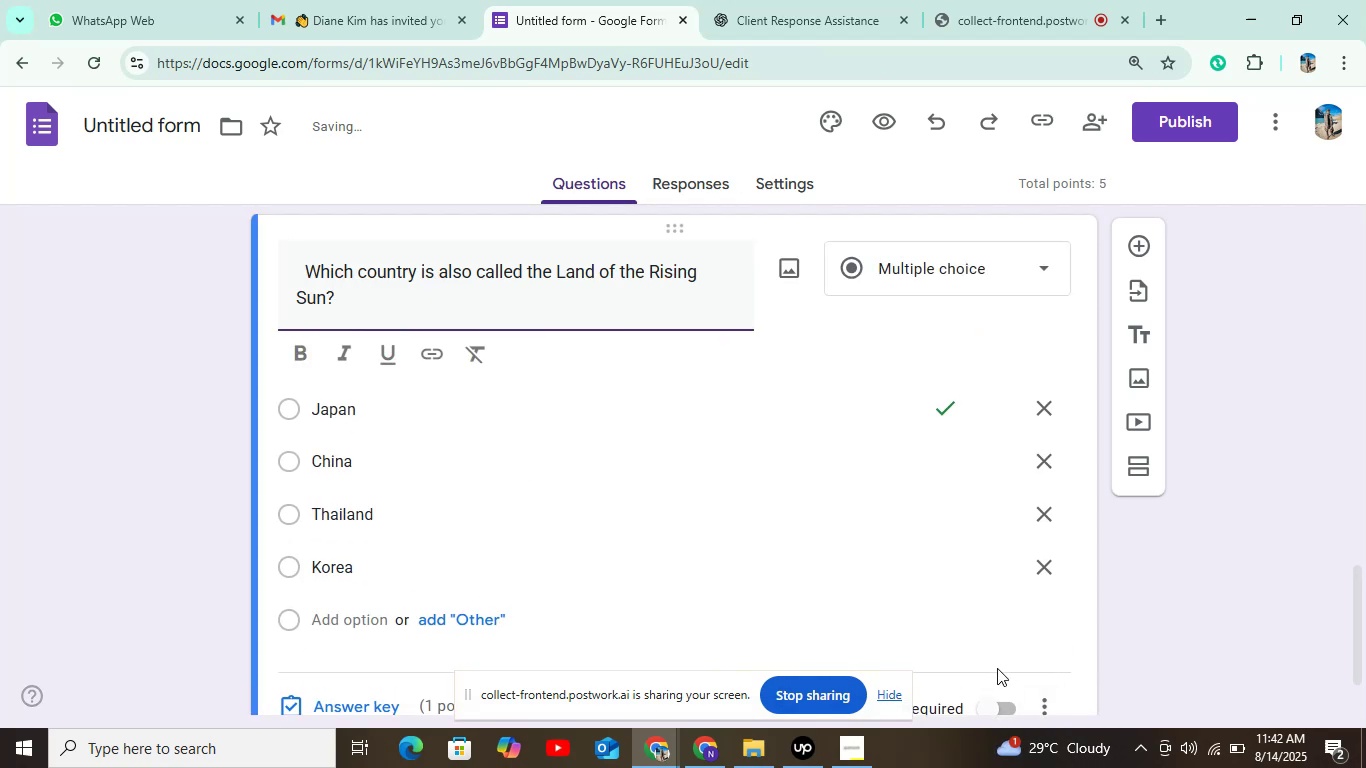 
scroll: coordinate [1061, 569], scroll_direction: down, amount: 2.0
 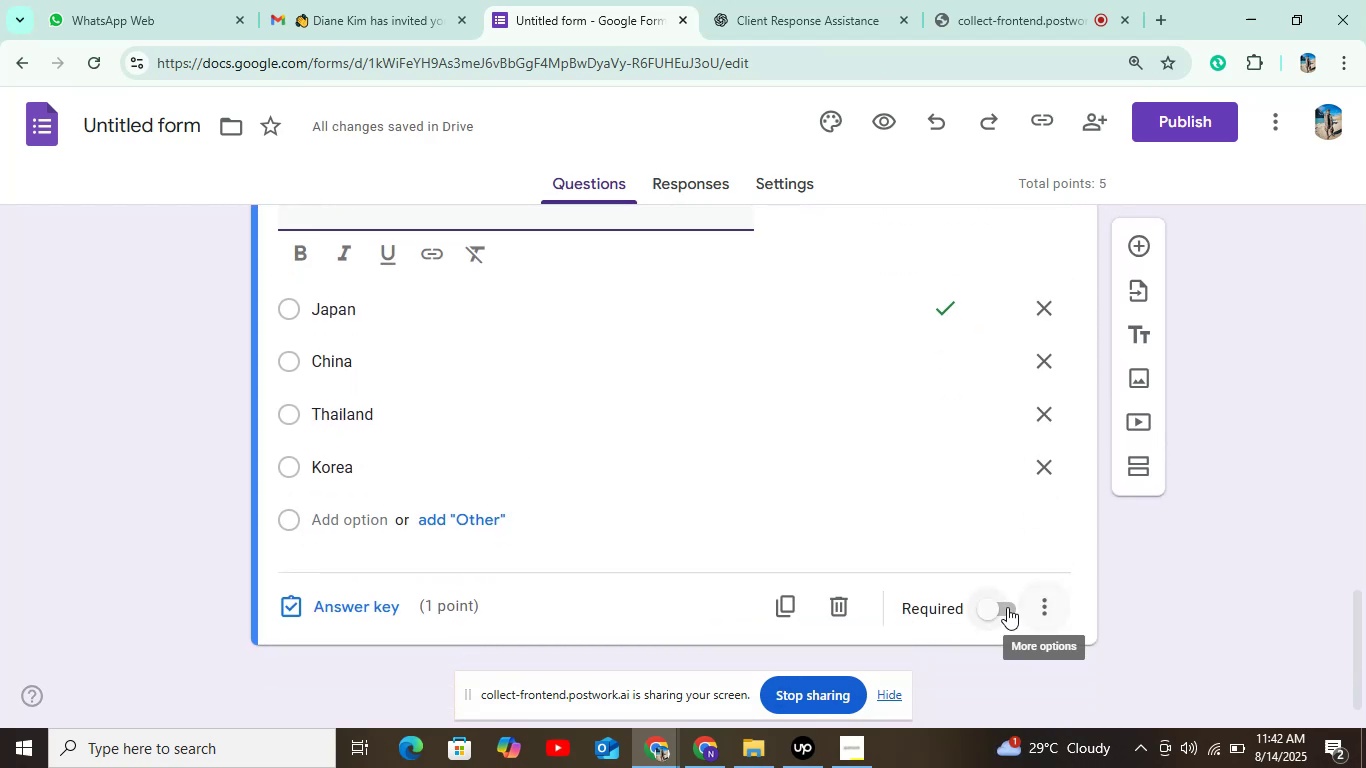 
left_click([1007, 607])
 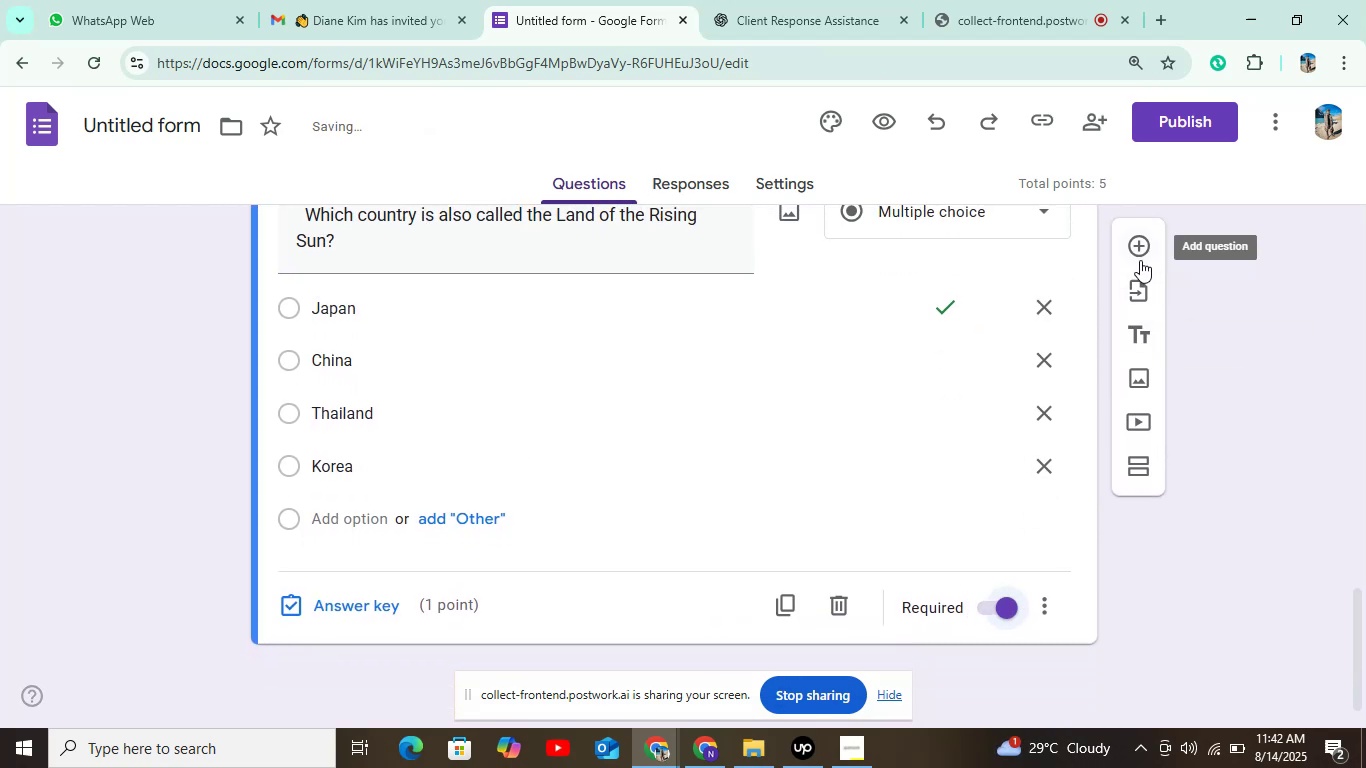 
left_click([1138, 258])
 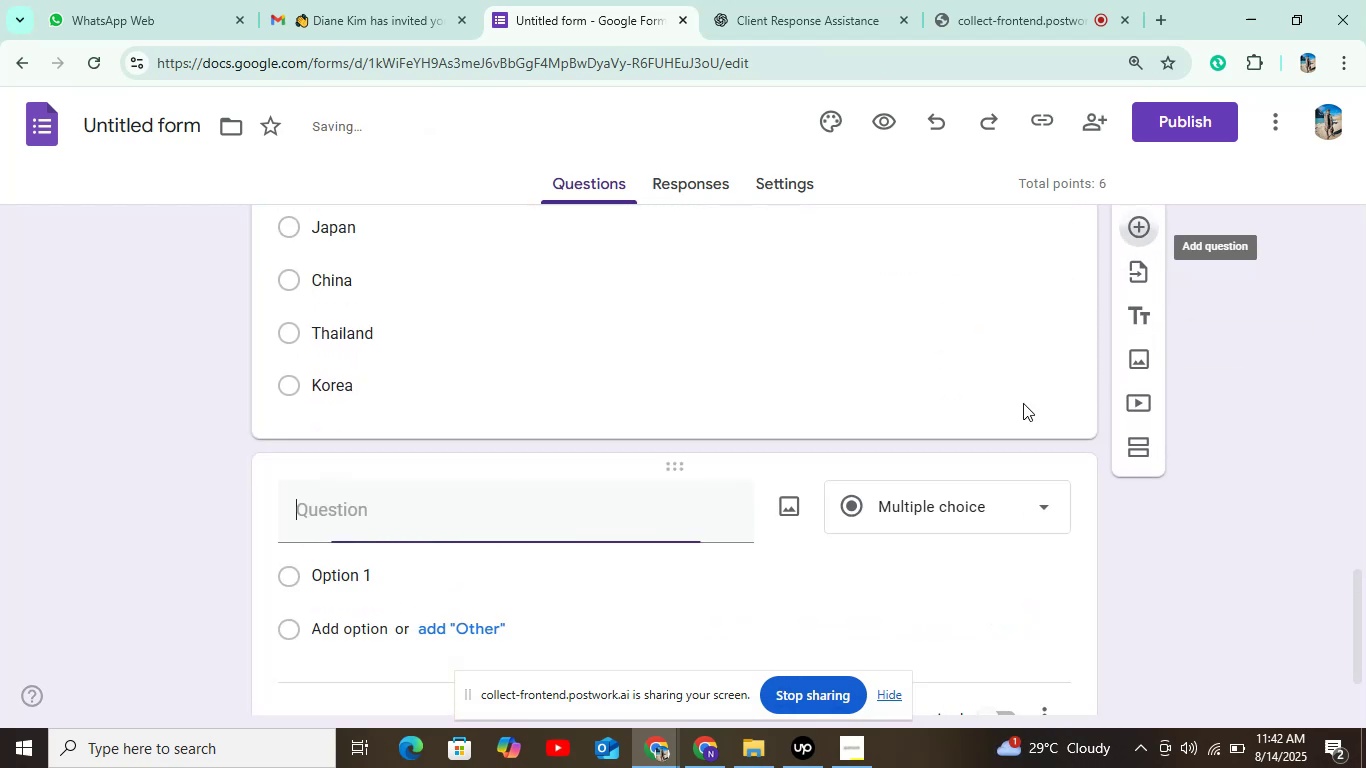 
scroll: coordinate [997, 438], scroll_direction: down, amount: 4.0
 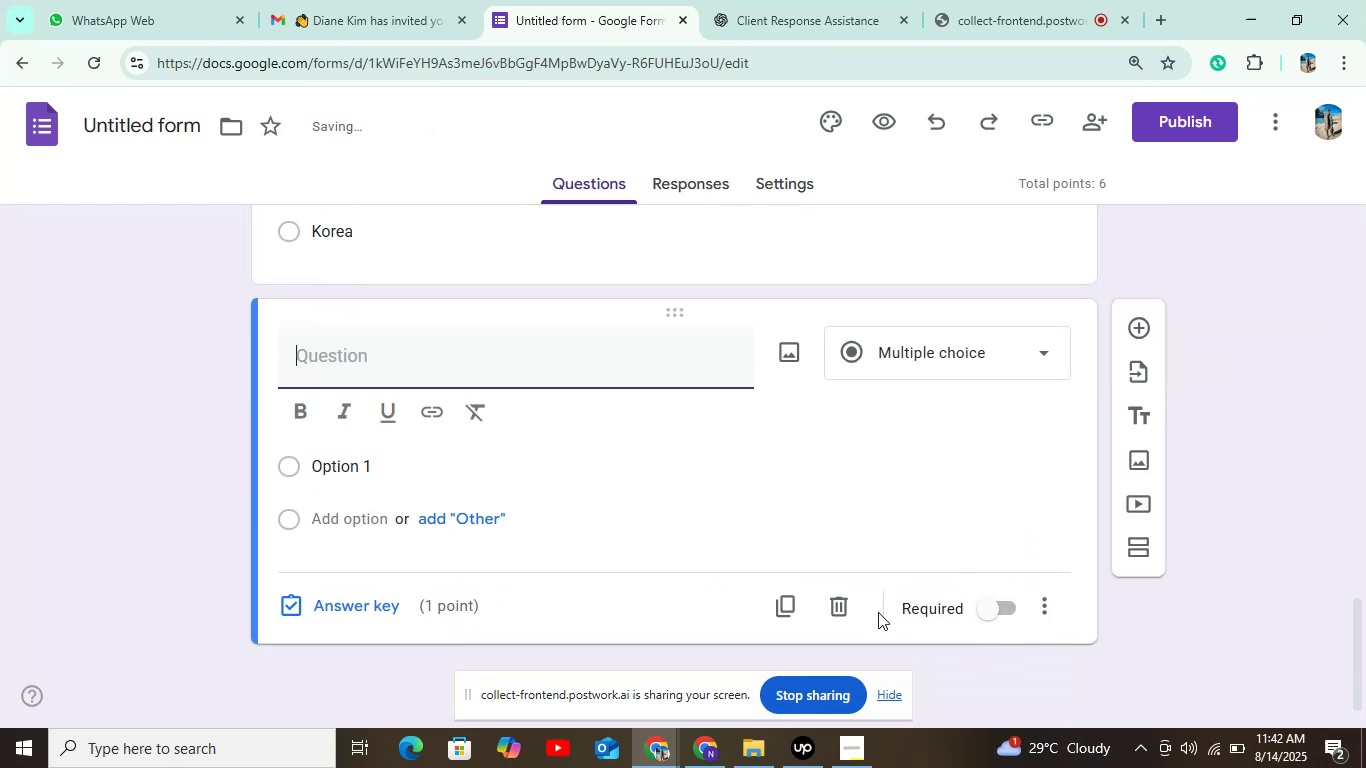 
left_click([843, 612])
 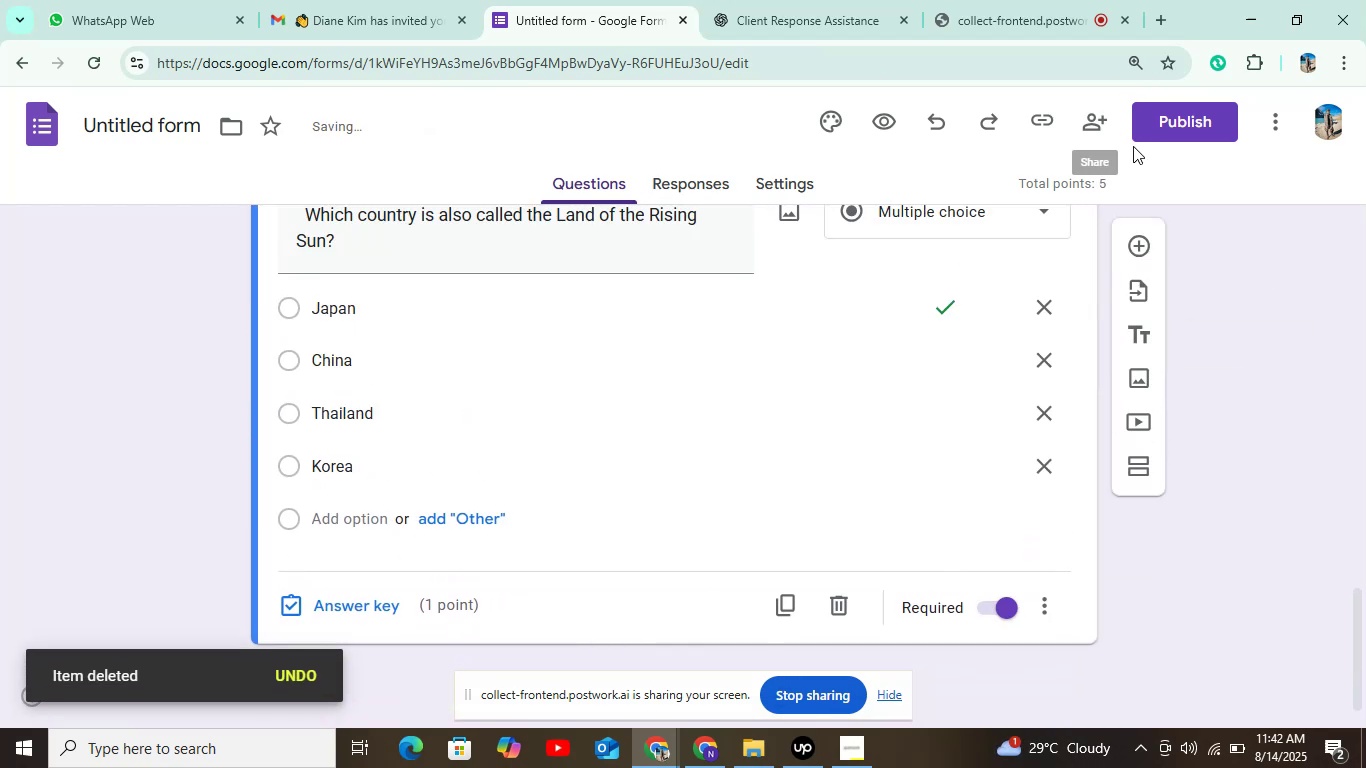 
left_click([1156, 123])
 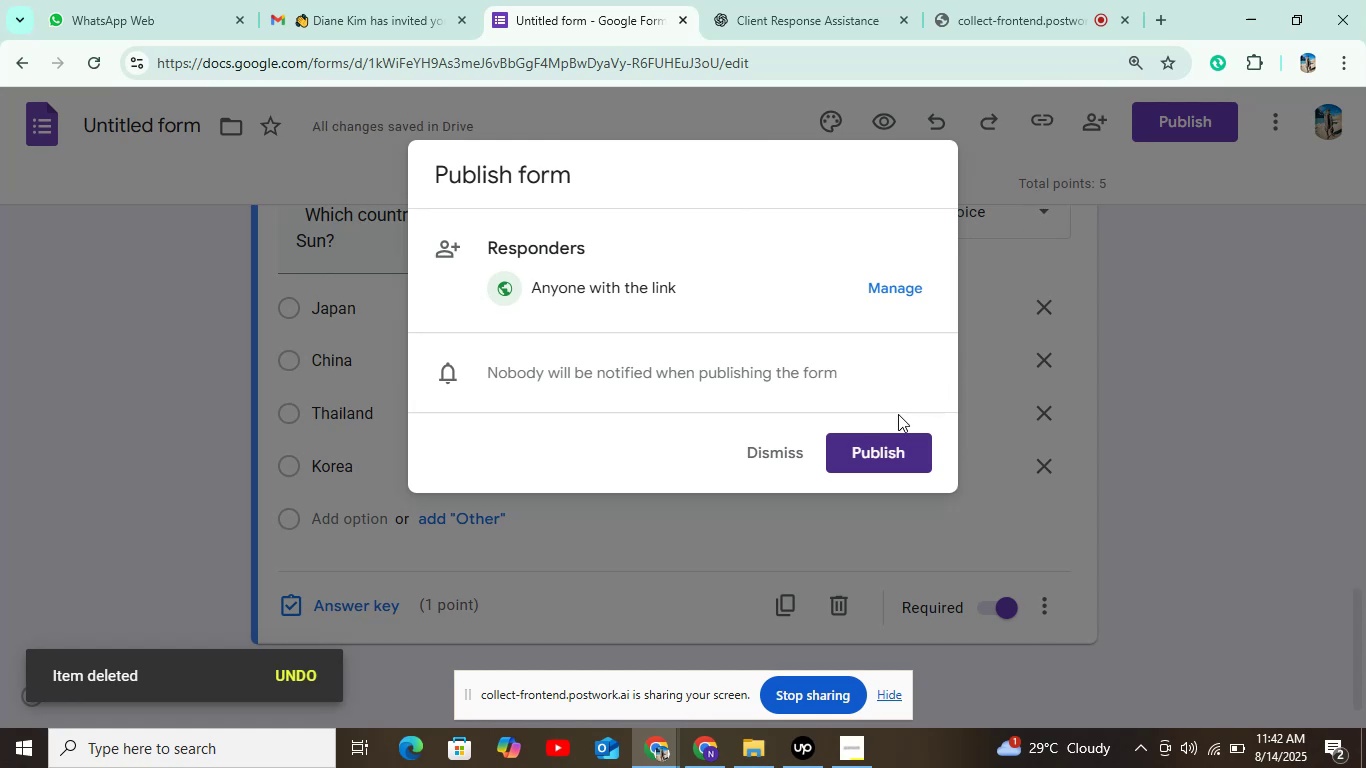 
left_click([874, 446])
 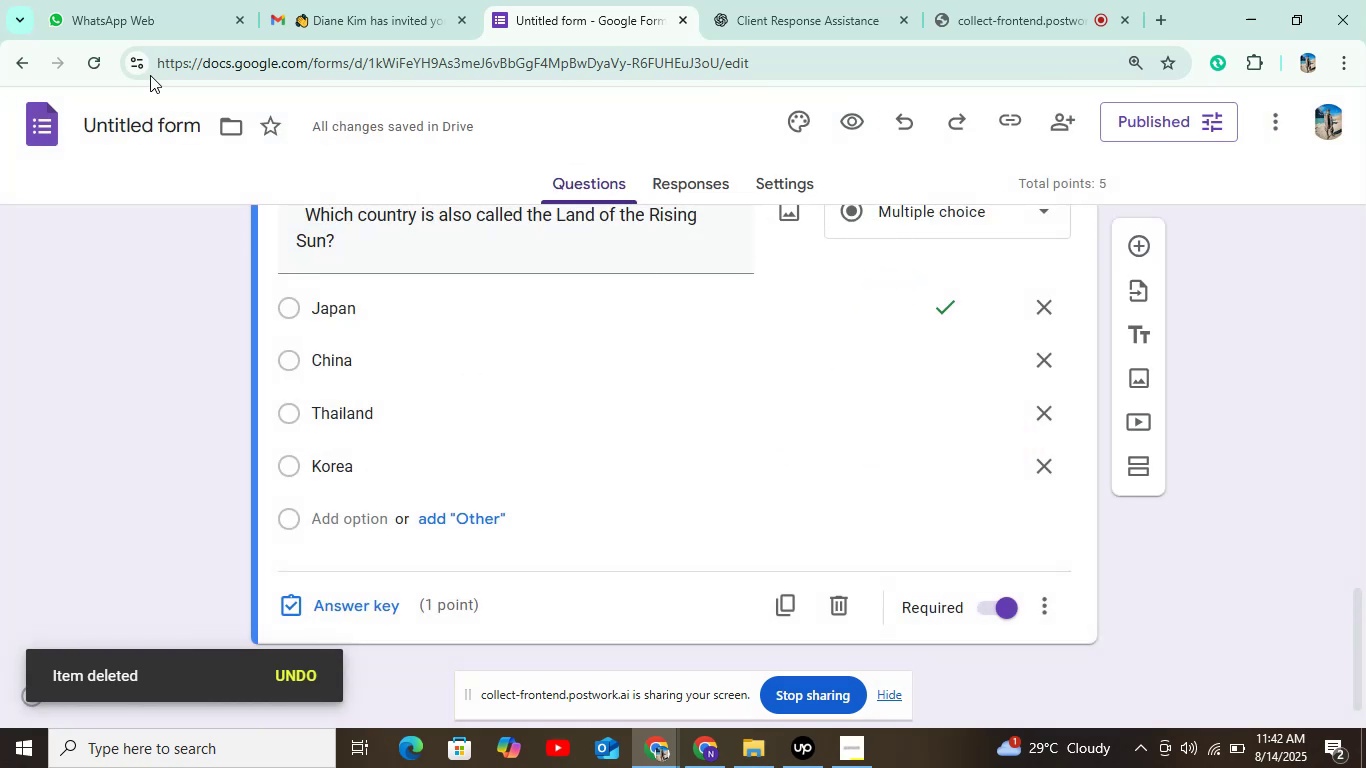 
left_click([45, 127])
 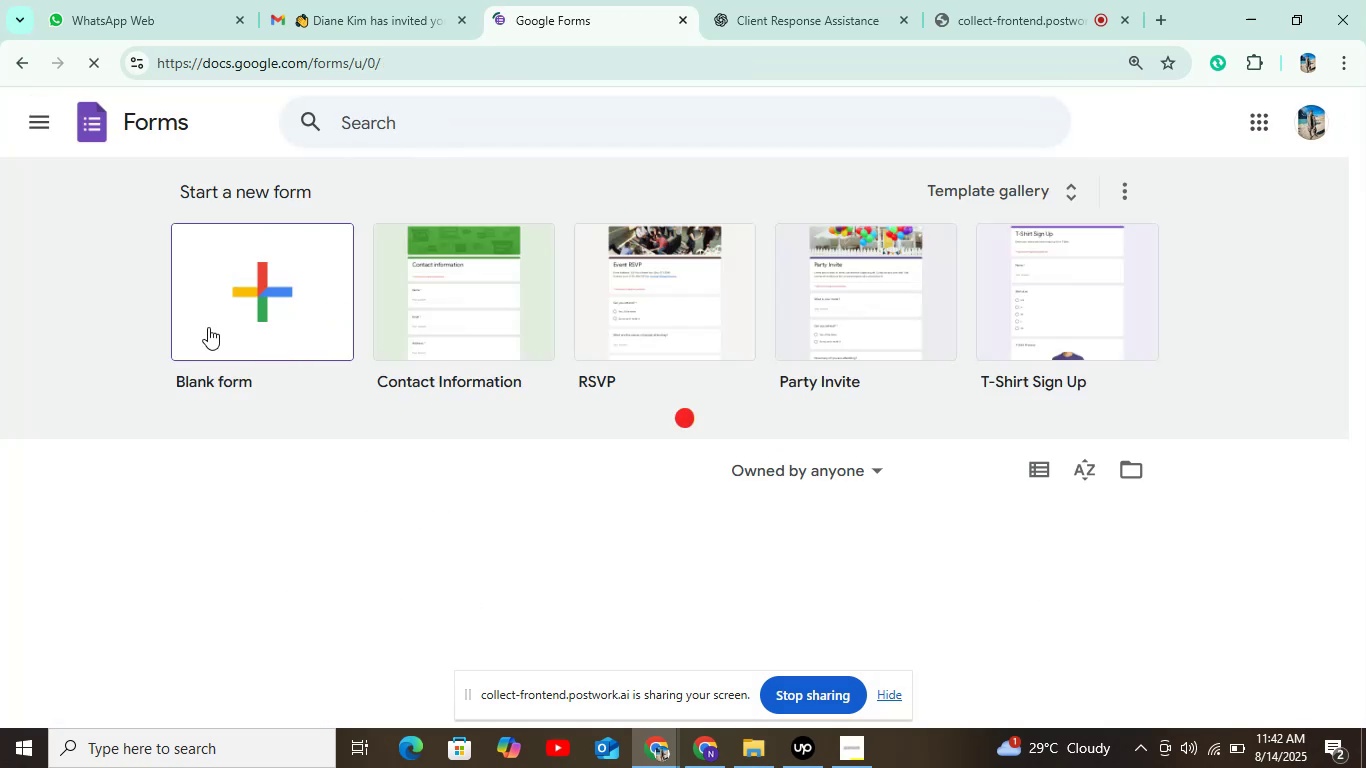 
left_click([256, 299])
 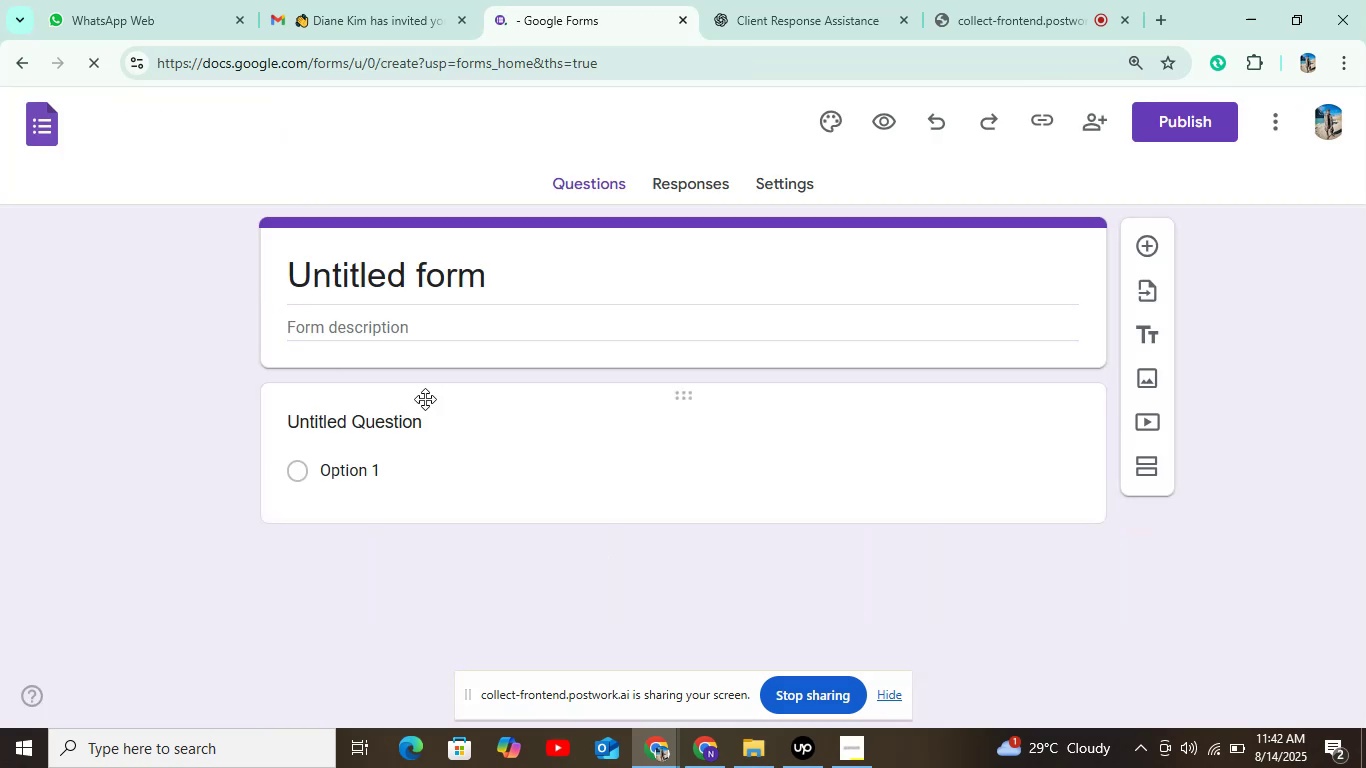 
left_click([501, 451])
 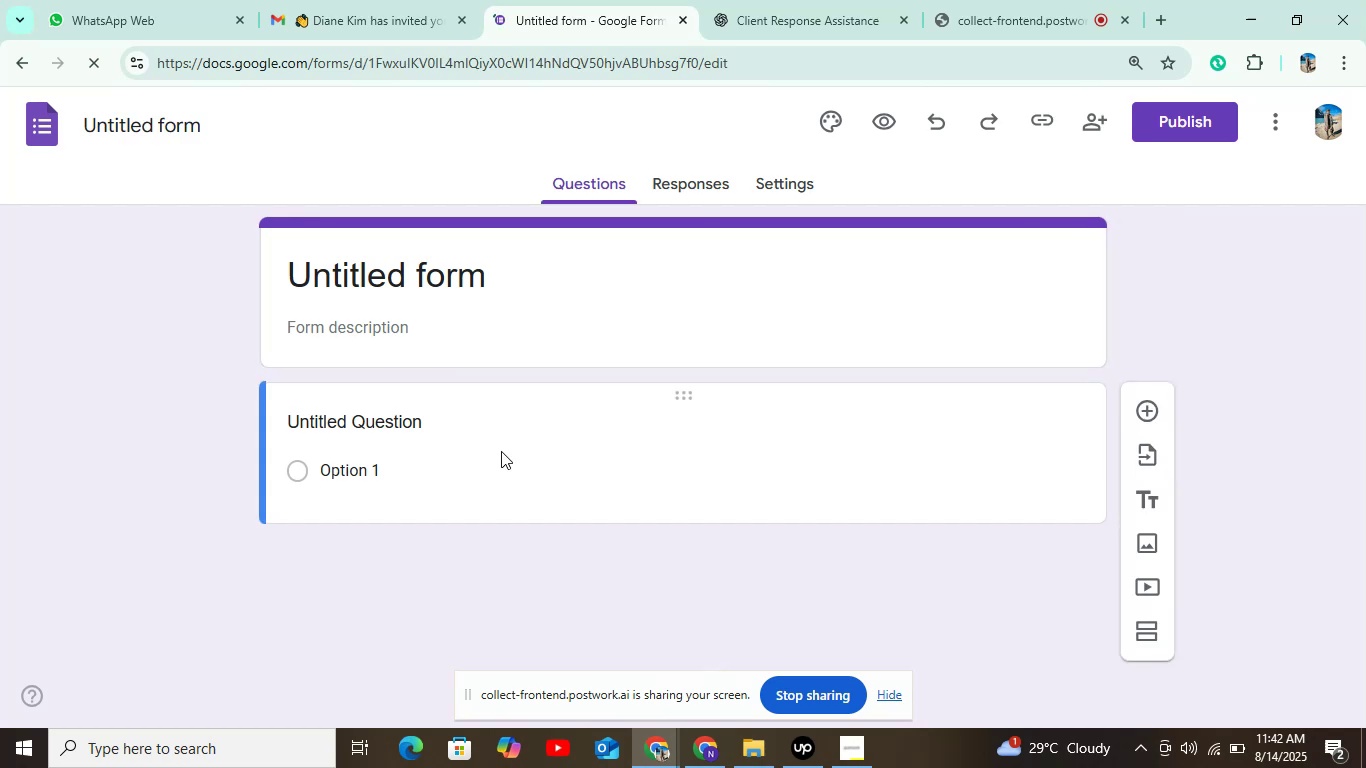 
mouse_move([522, 391])
 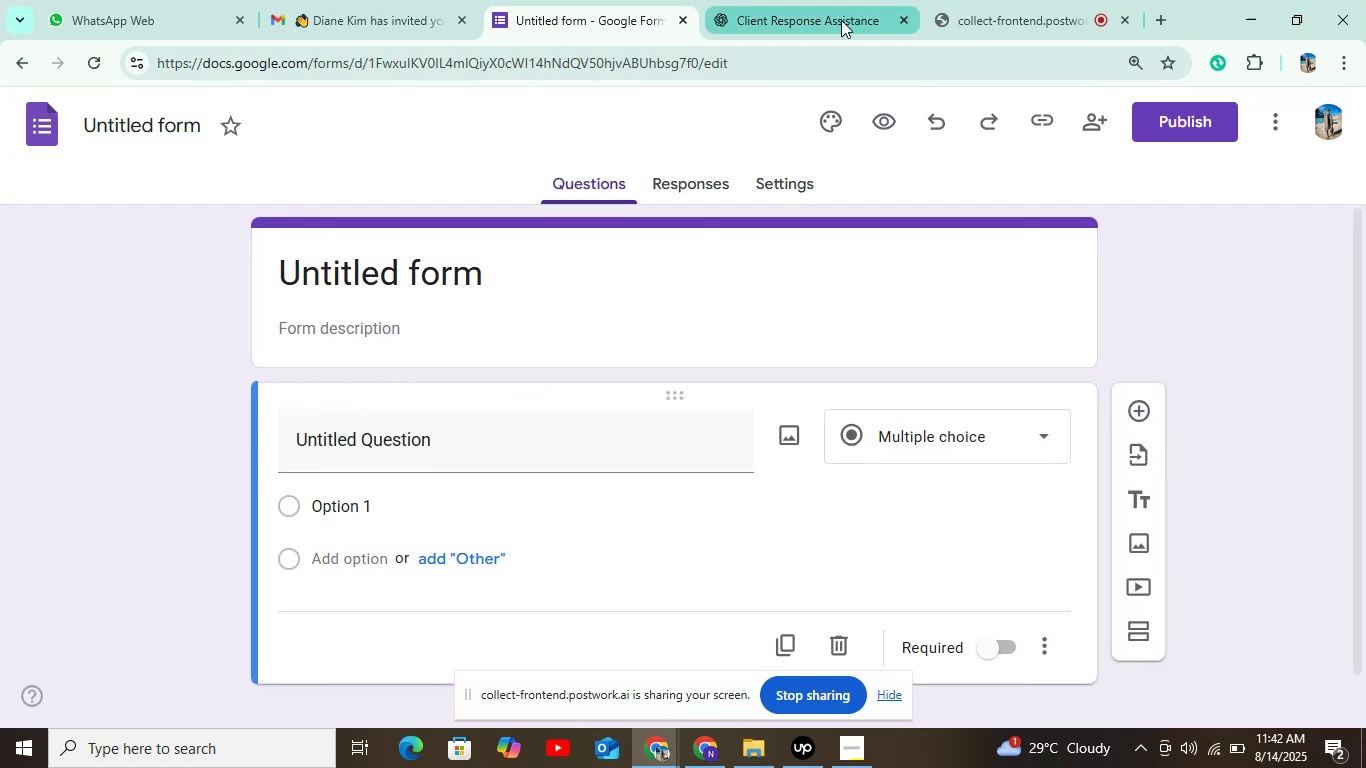 
left_click([821, 20])
 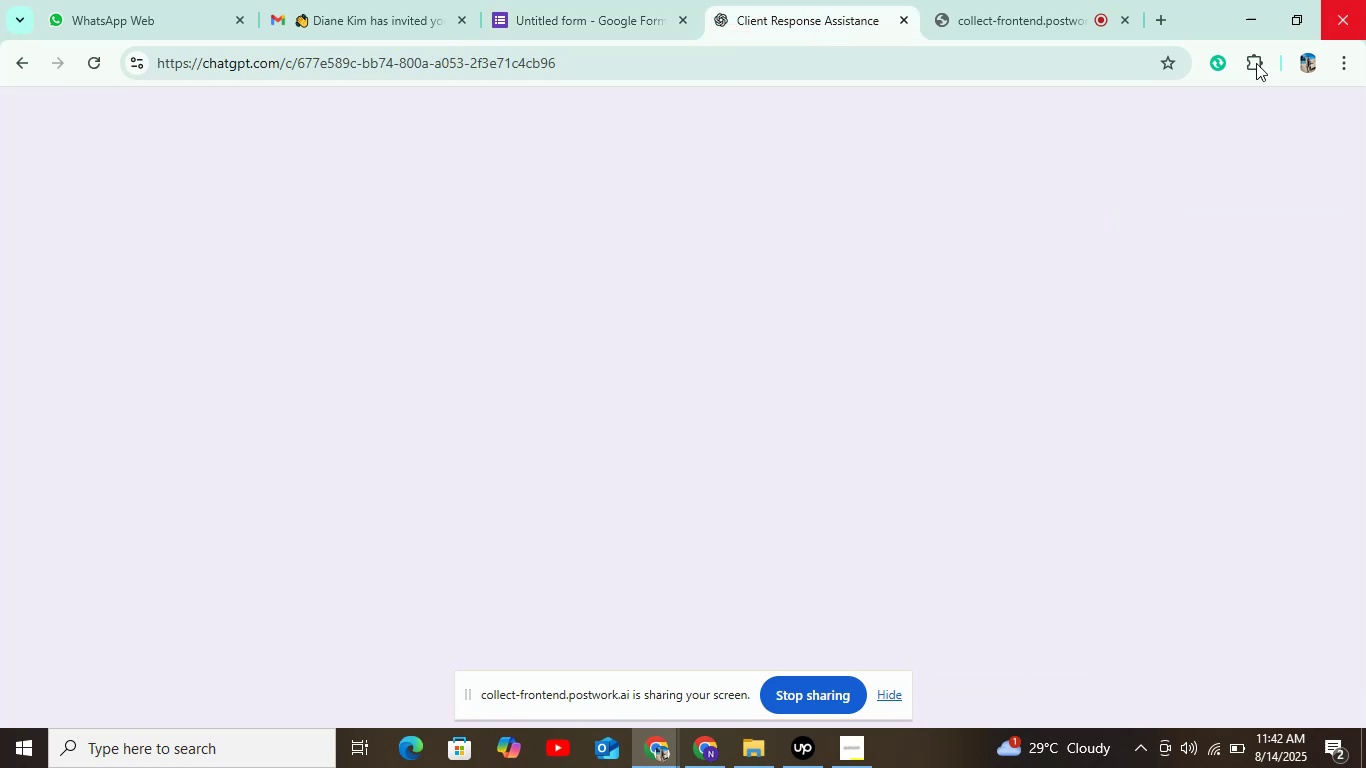 
scroll: coordinate [897, 265], scroll_direction: down, amount: 2.0
 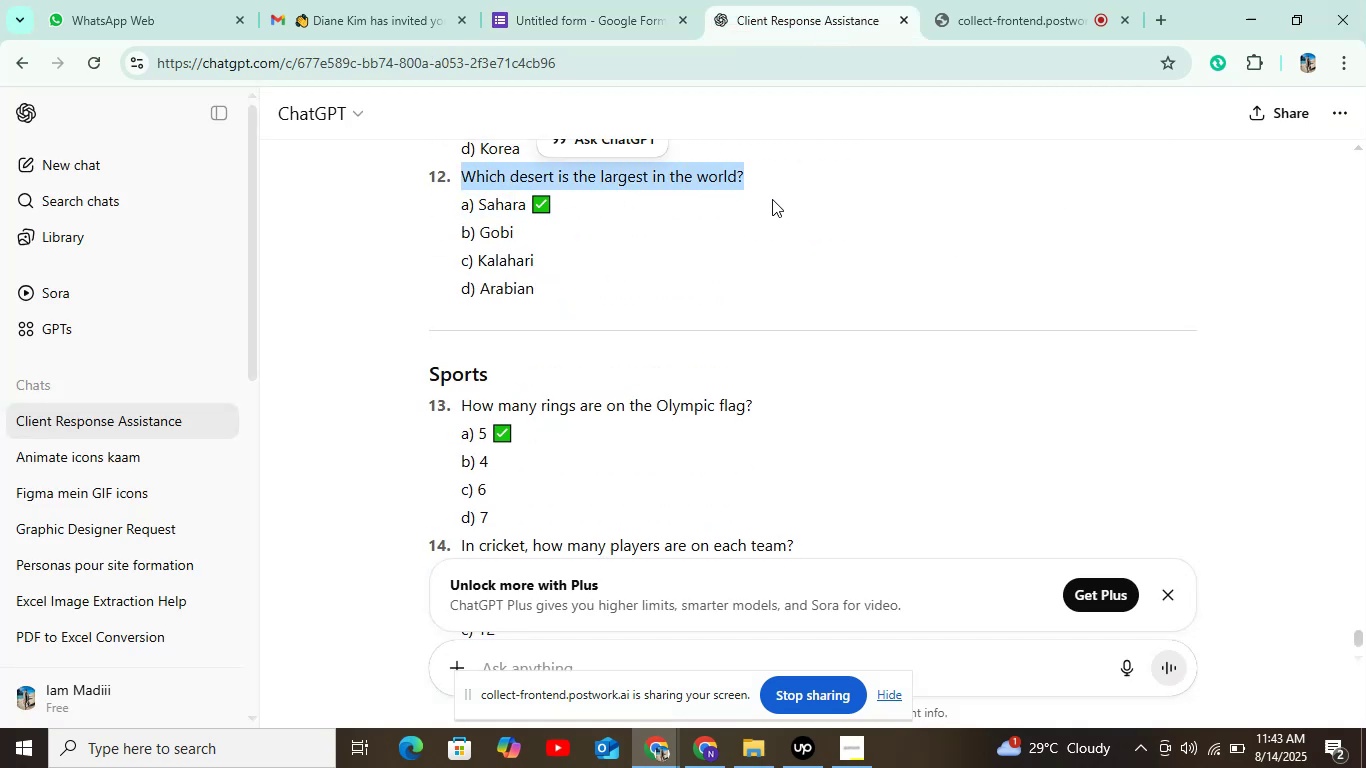 
key(Control+C)
 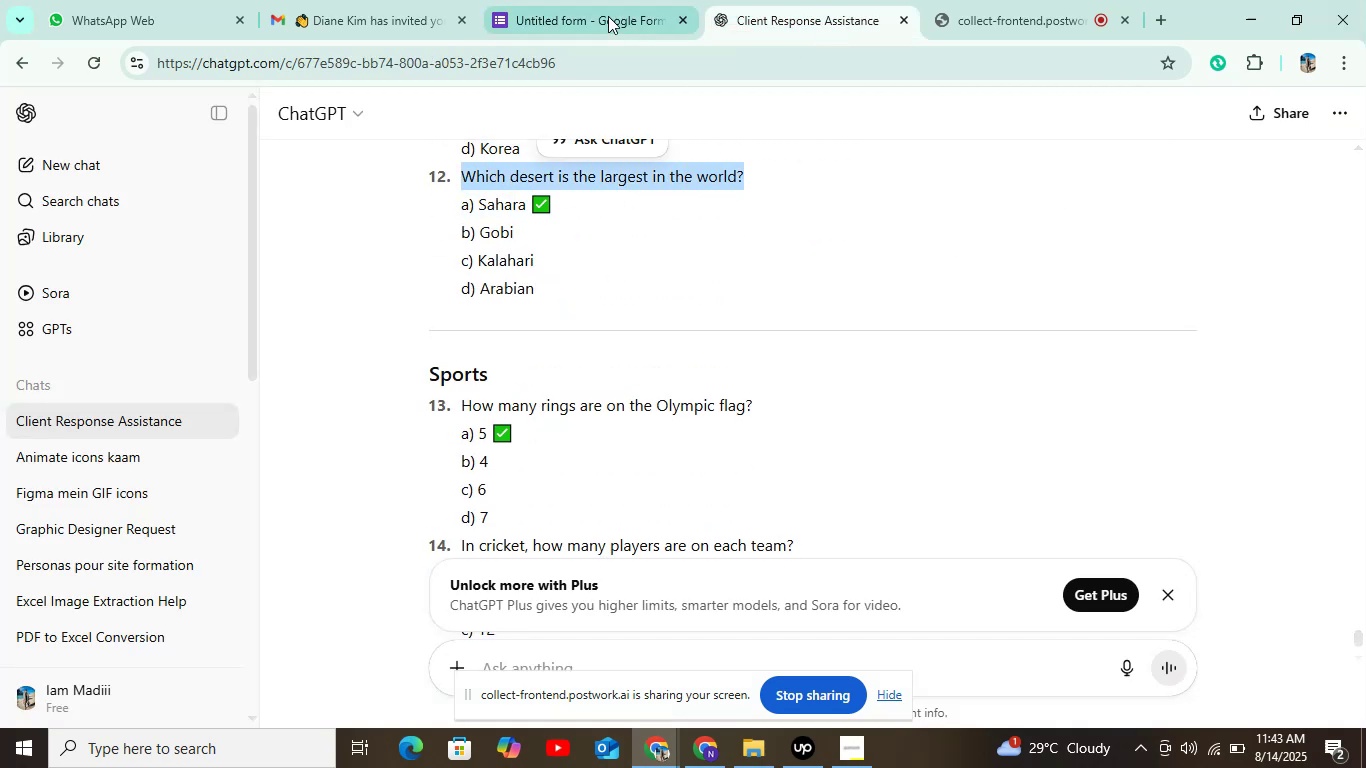 
left_click([606, 14])
 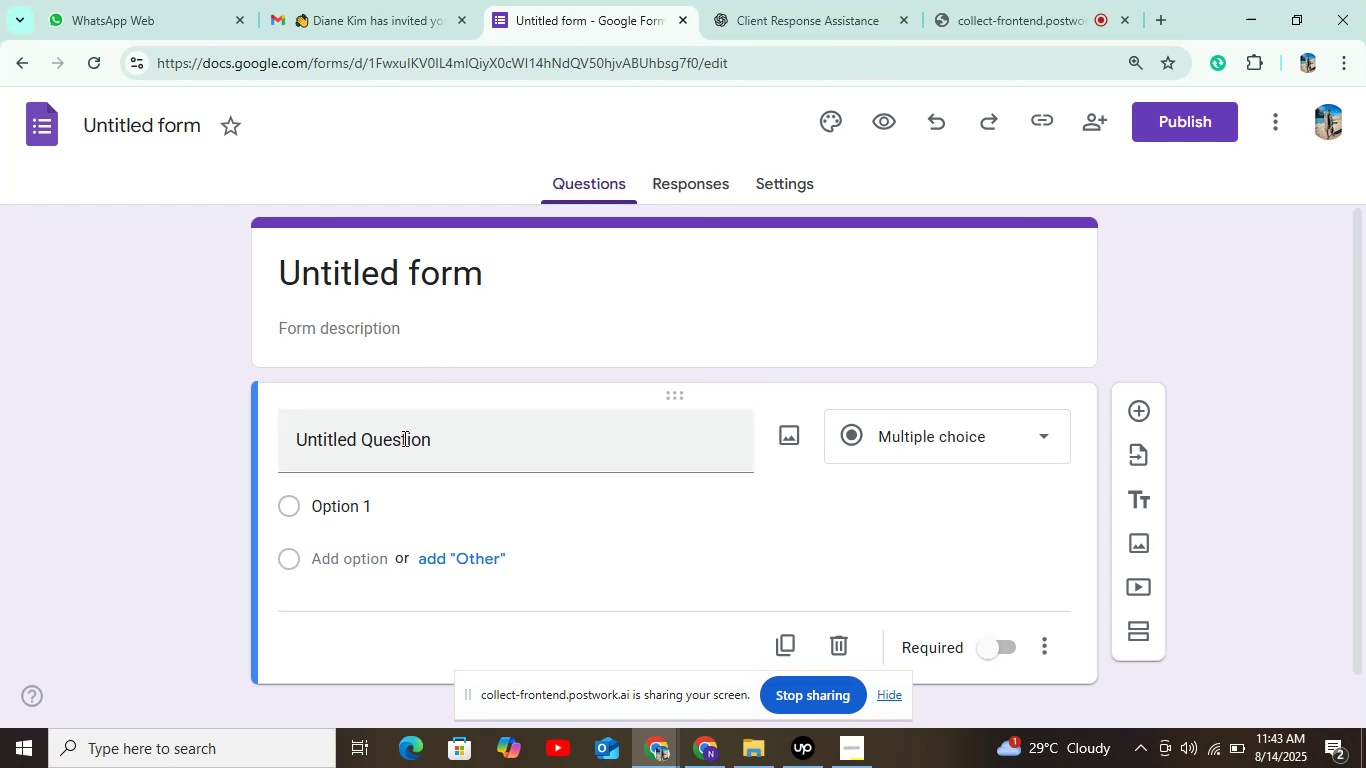 
key(Control+V)
 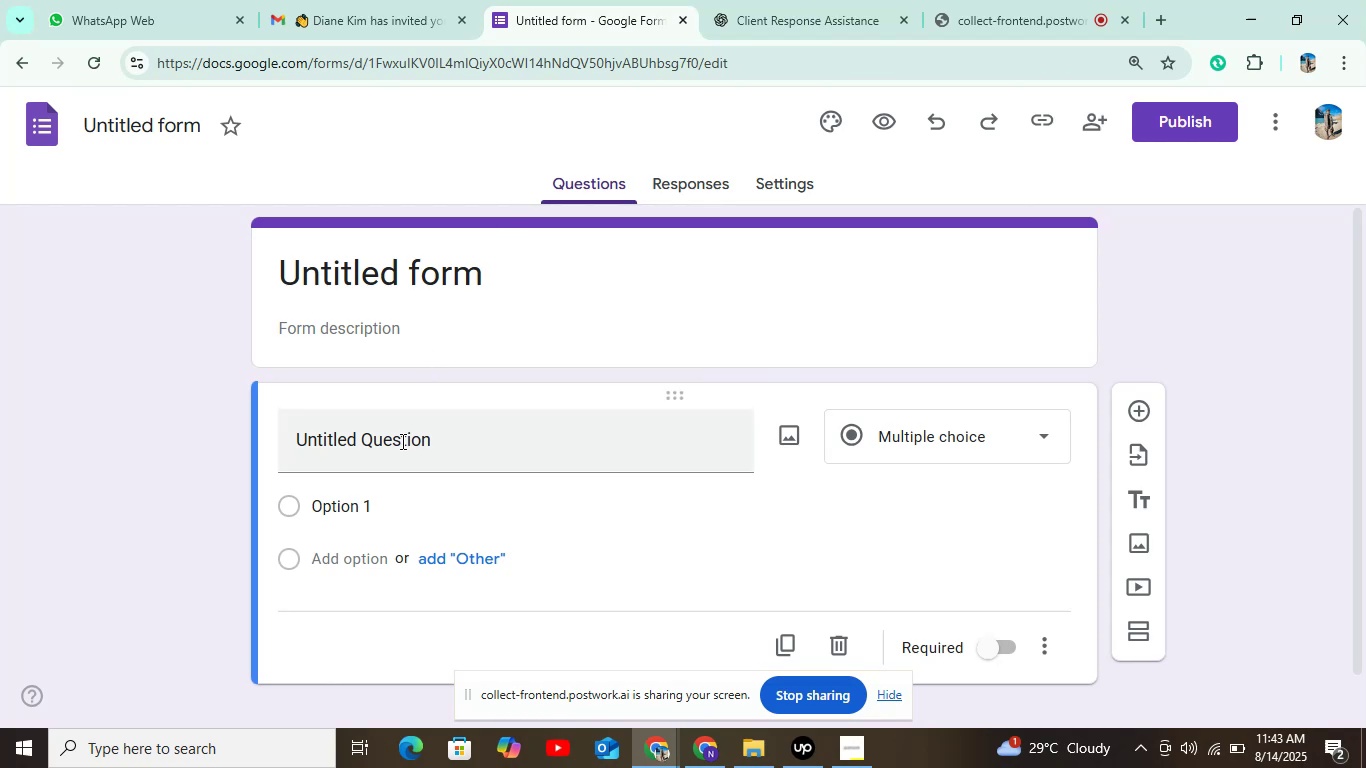 
left_click([401, 441])
 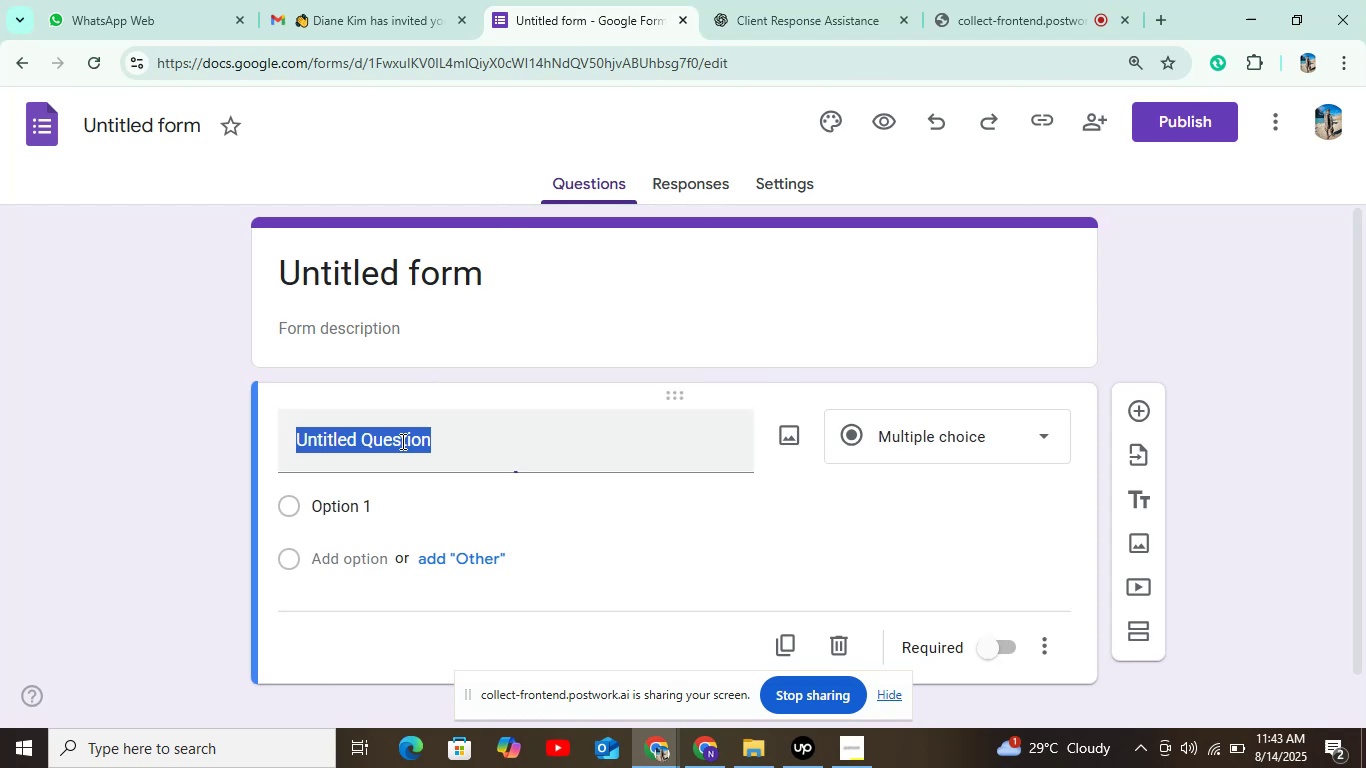 
key(Control+V)
 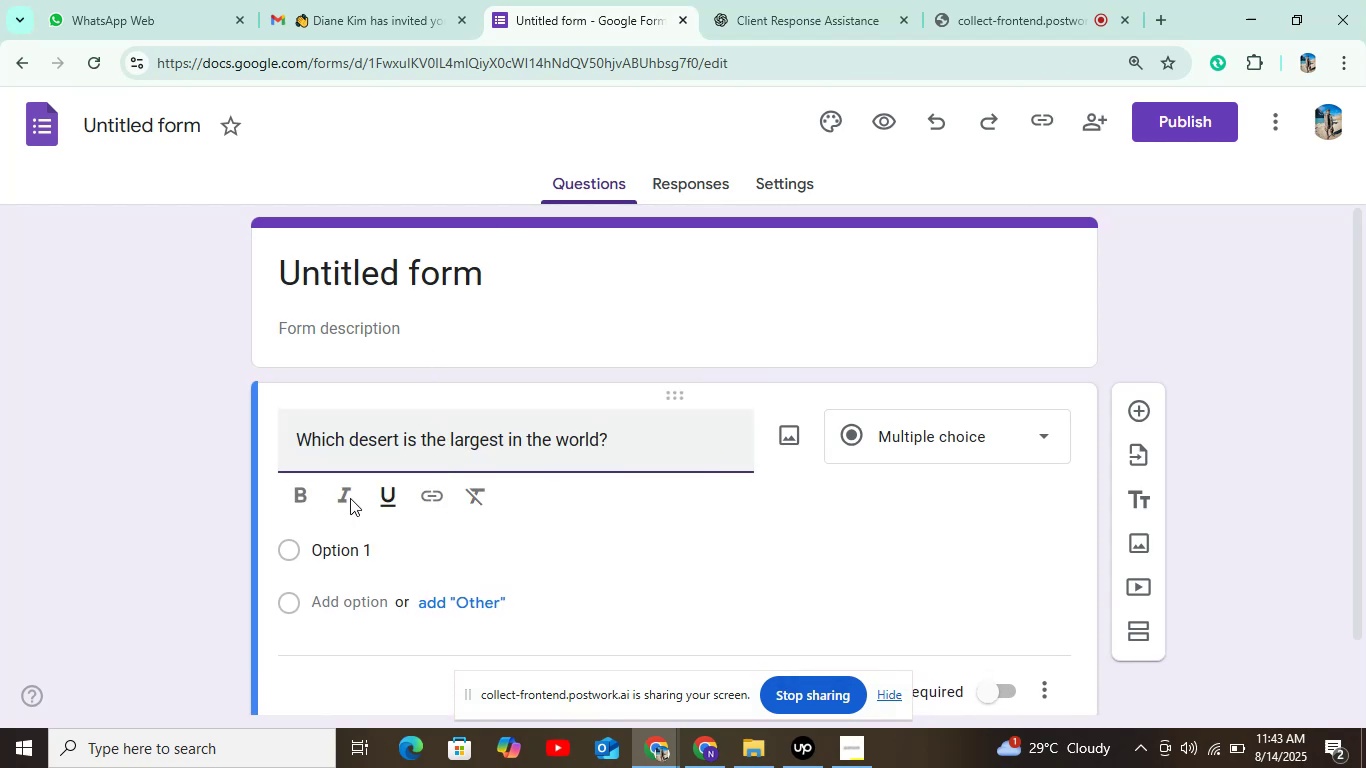 
left_click([328, 542])
 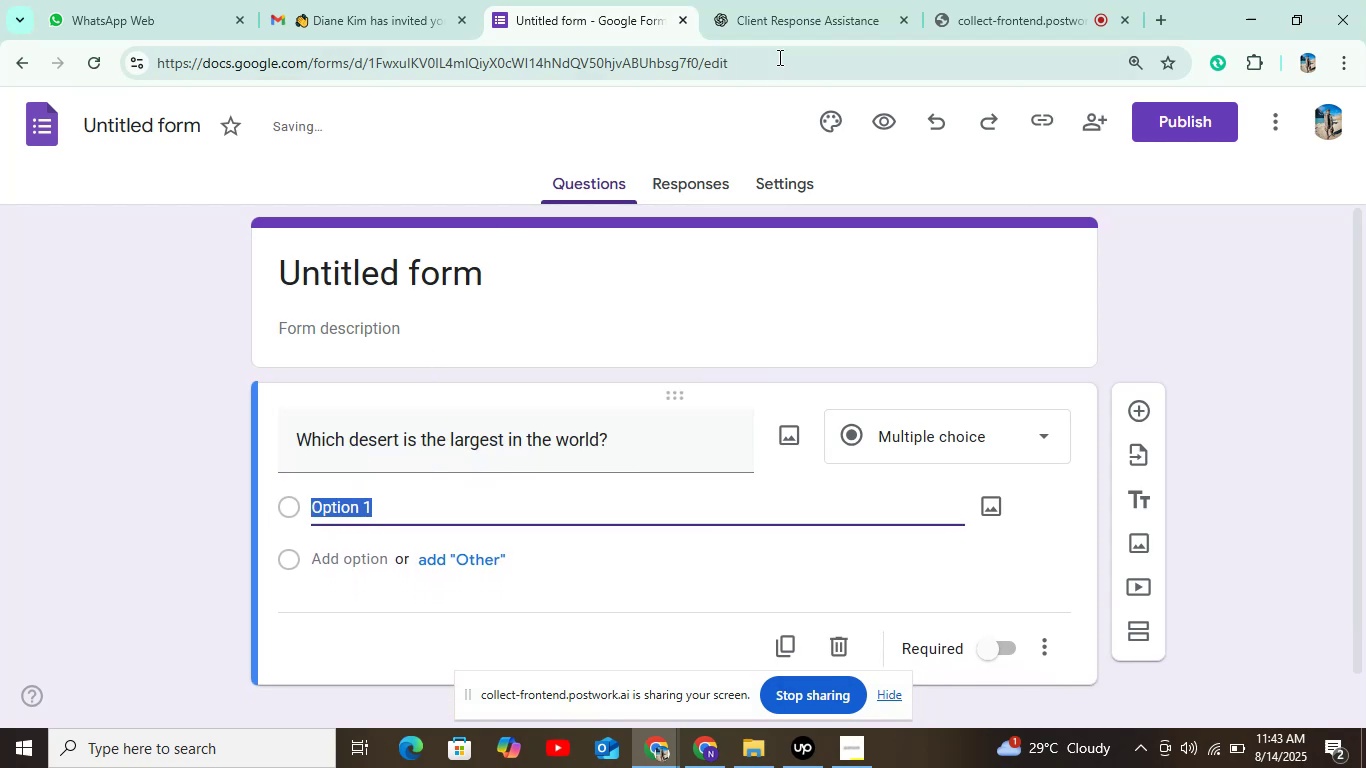 
left_click([800, 25])
 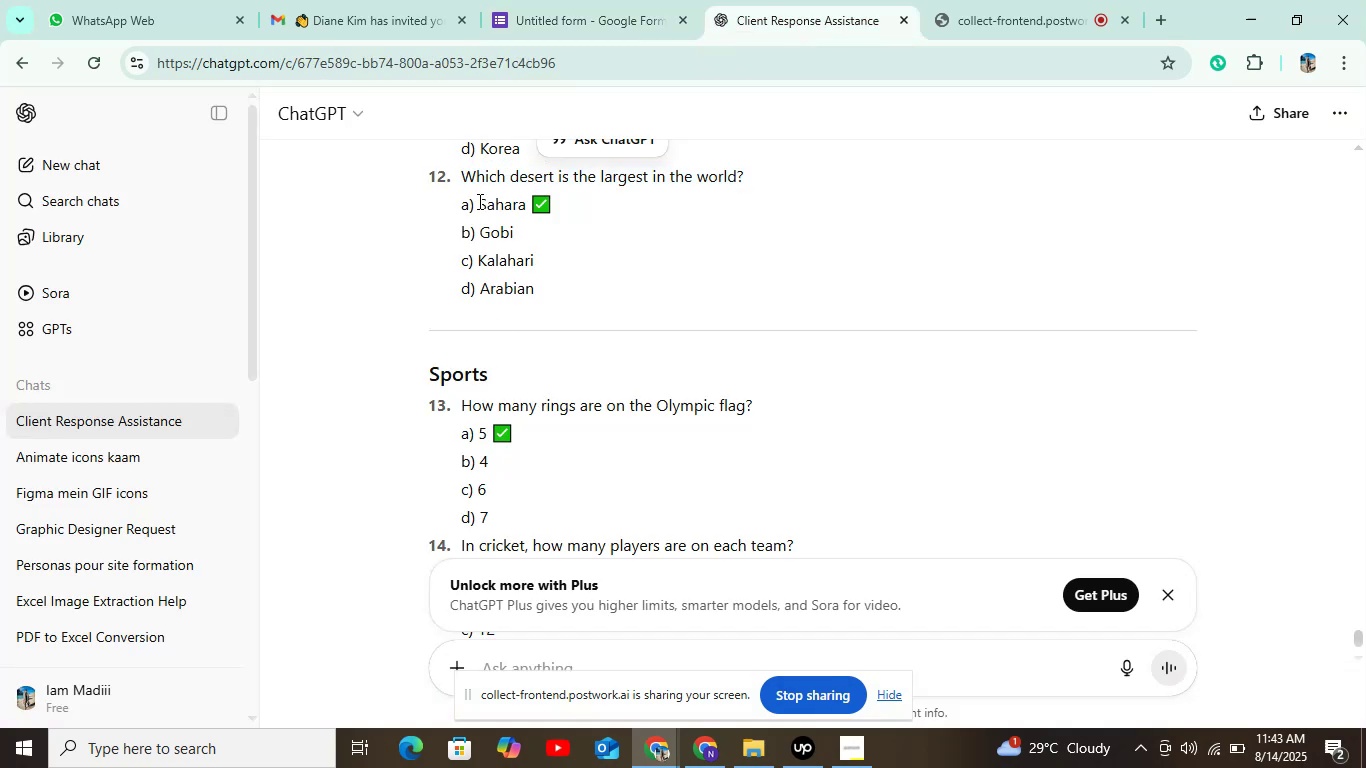 
key(Control+C)
 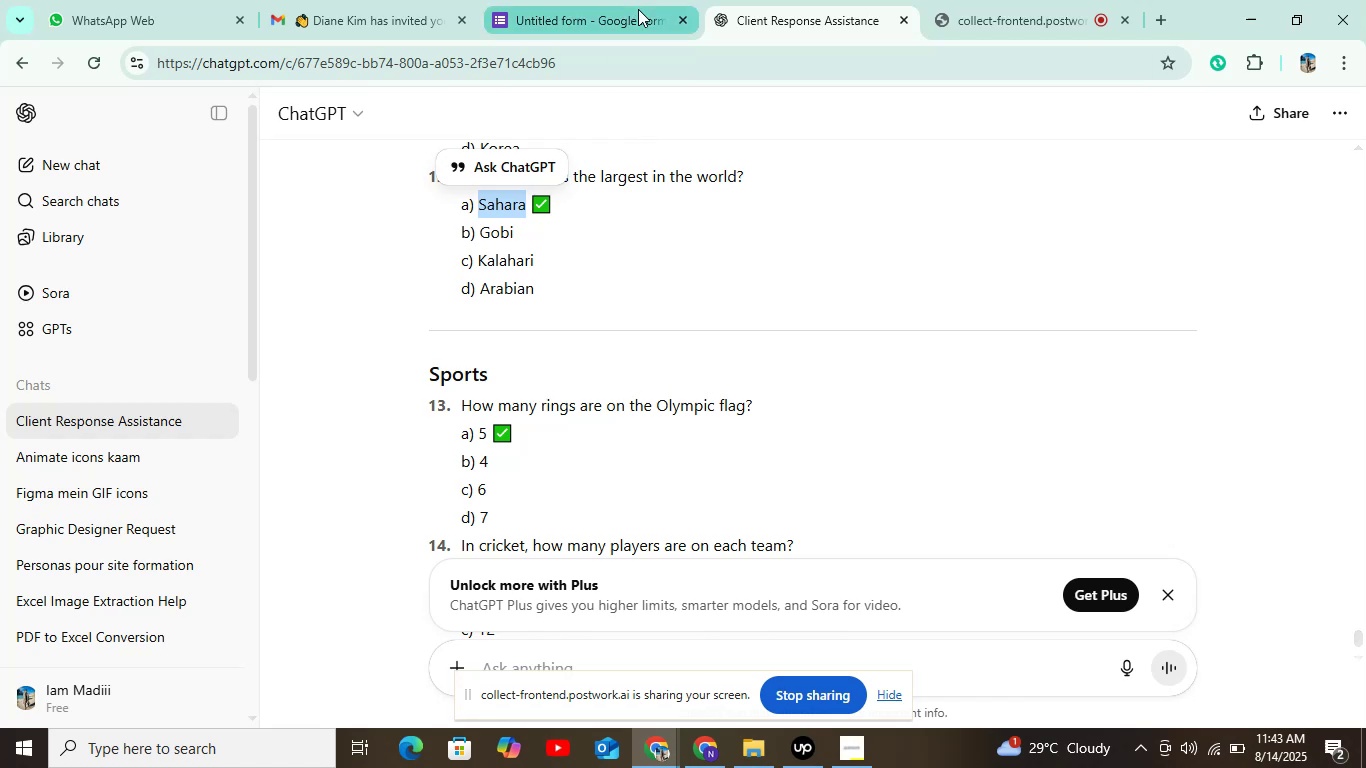 
left_click([618, 28])
 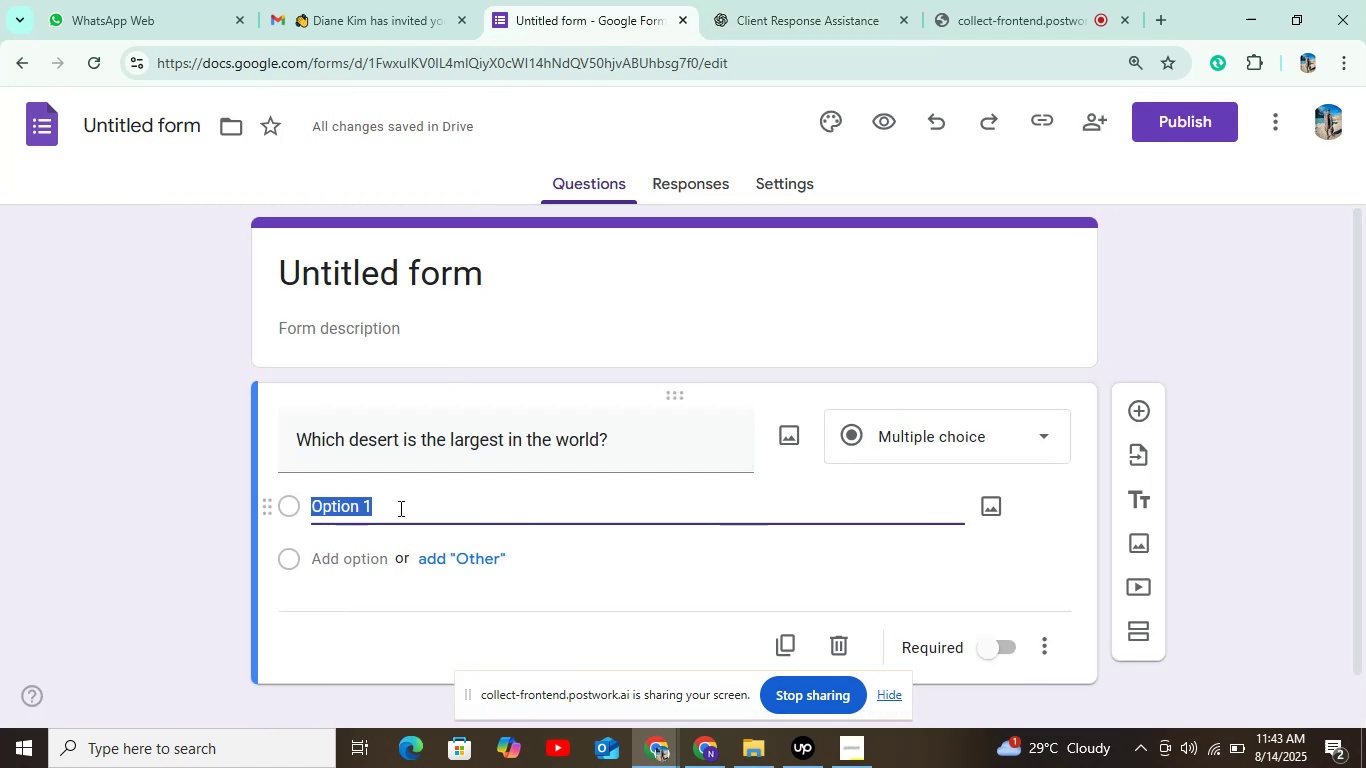 
key(Control+V)
 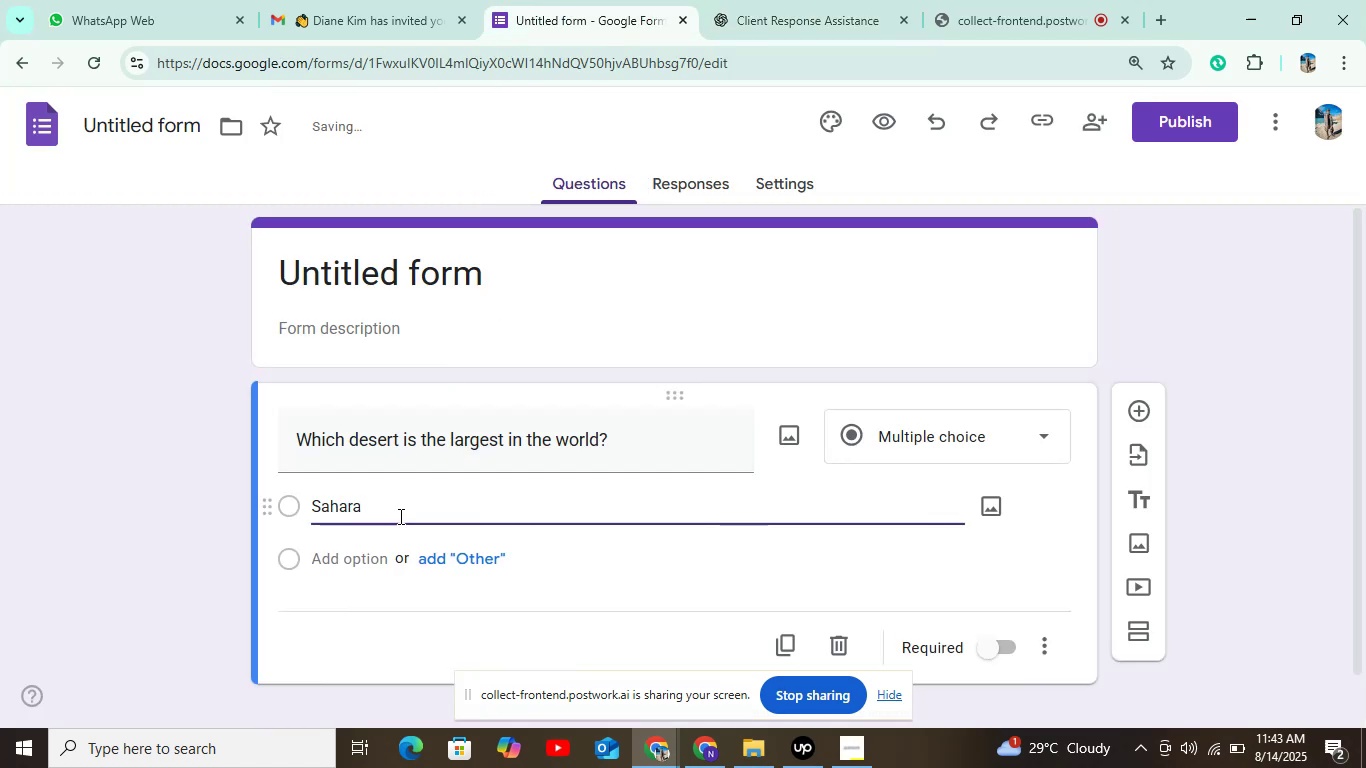 
left_click([364, 553])
 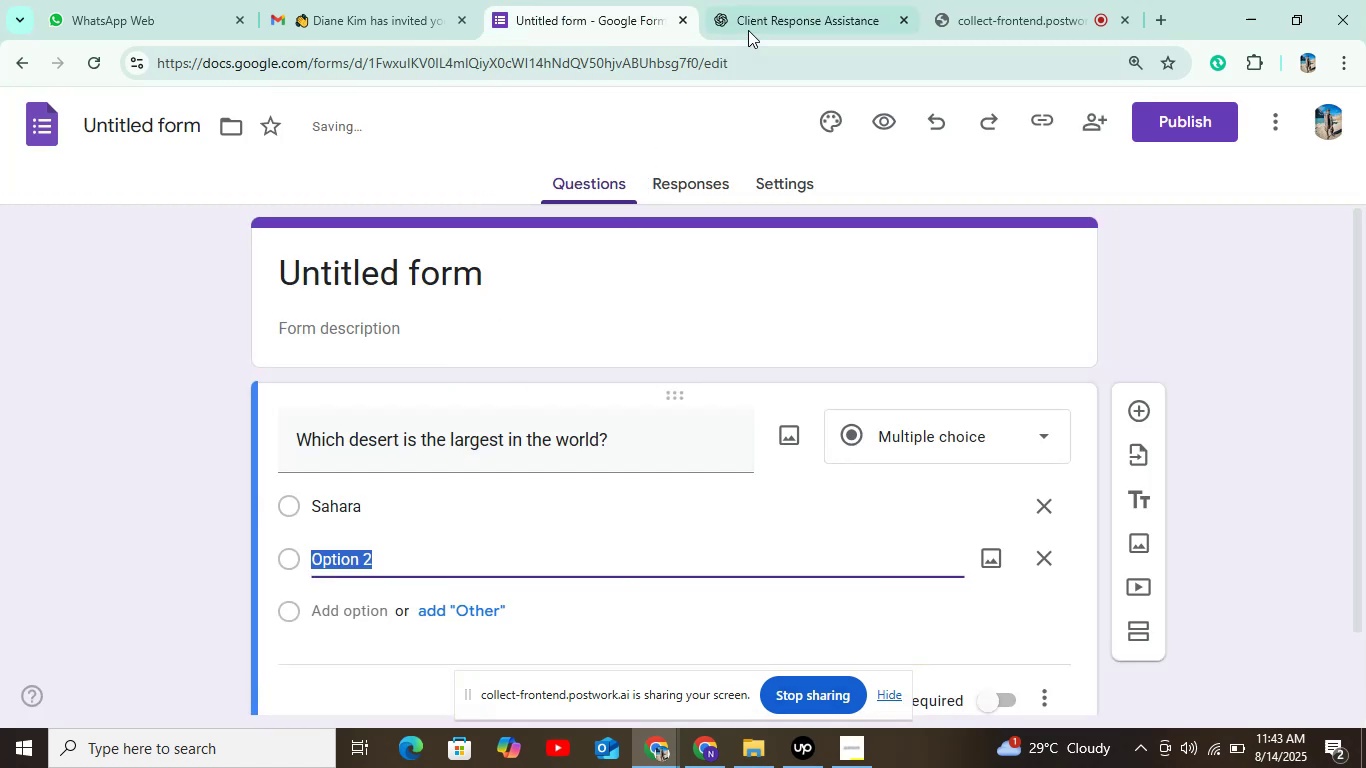 
left_click([761, 20])
 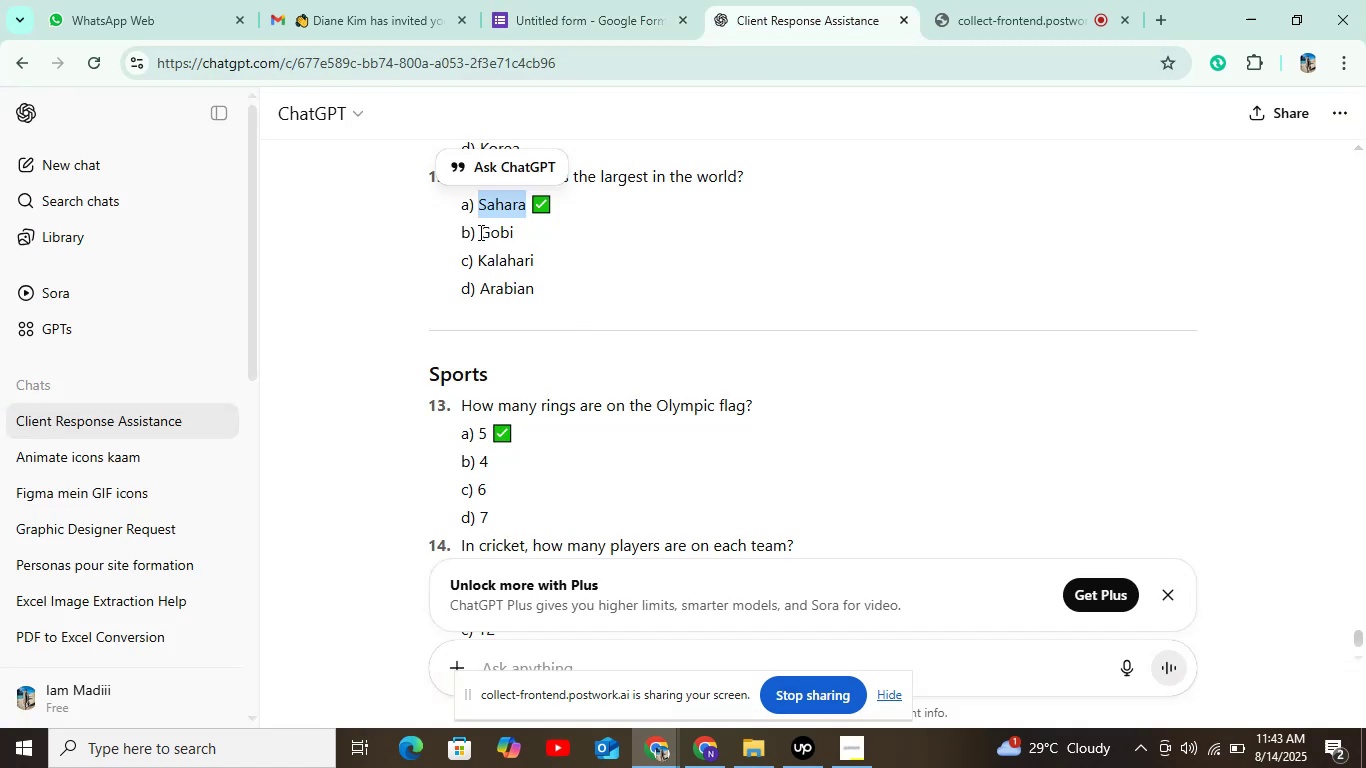 
key(Control+C)
 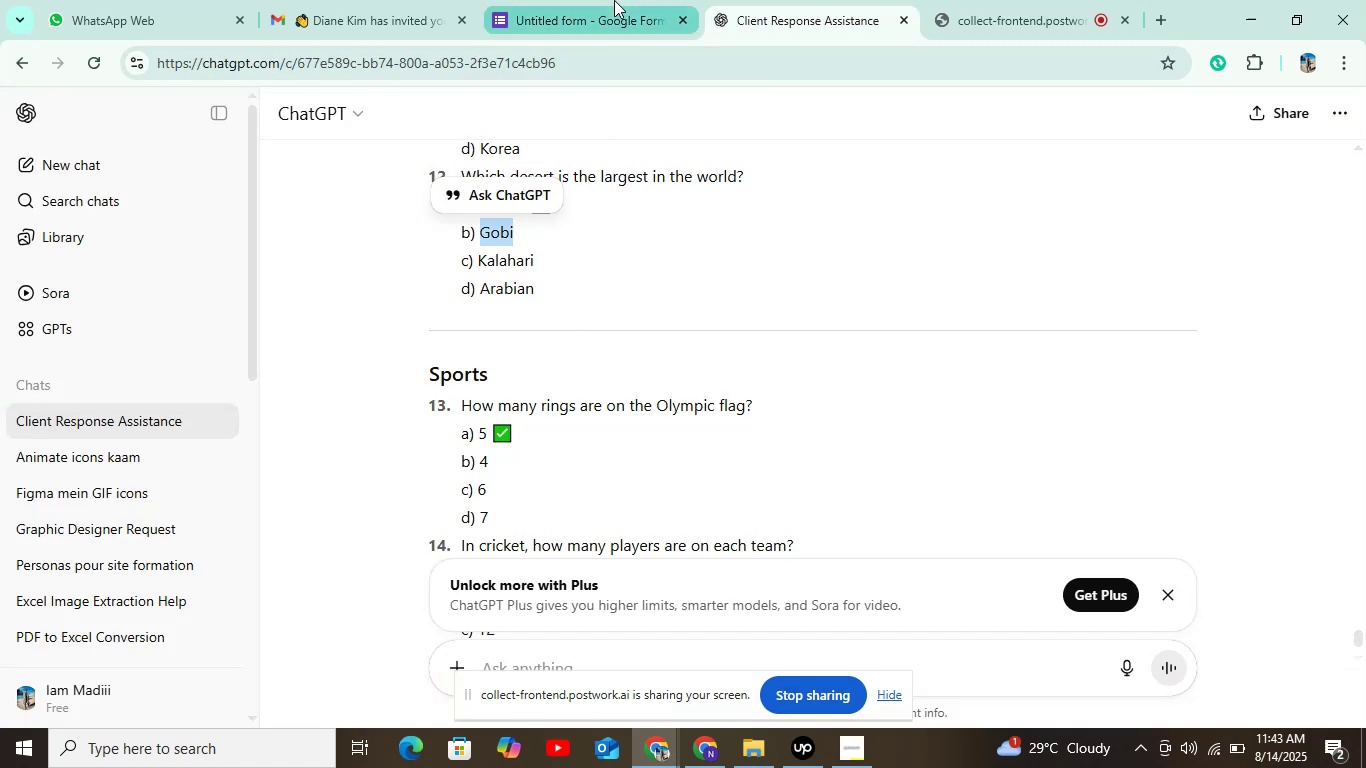 
left_click([606, 28])
 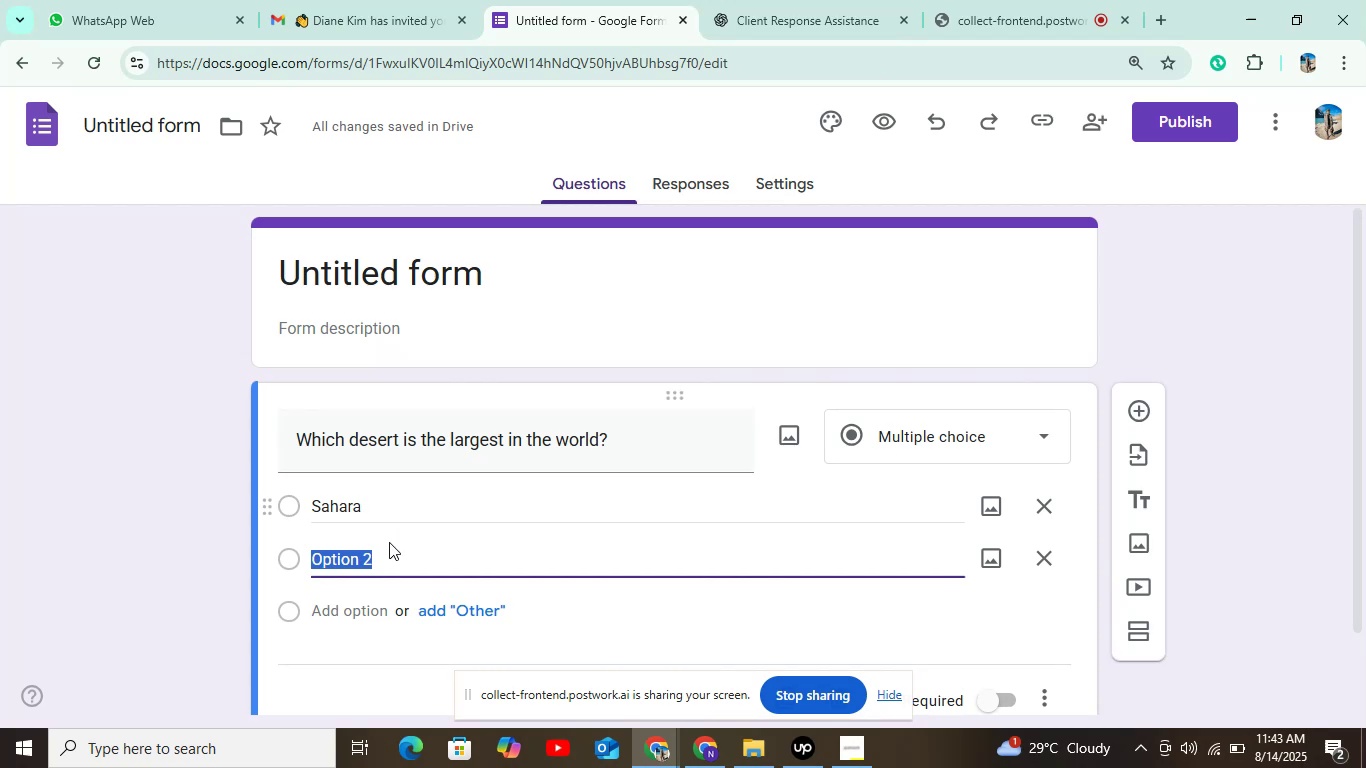 
key(Control+V)
 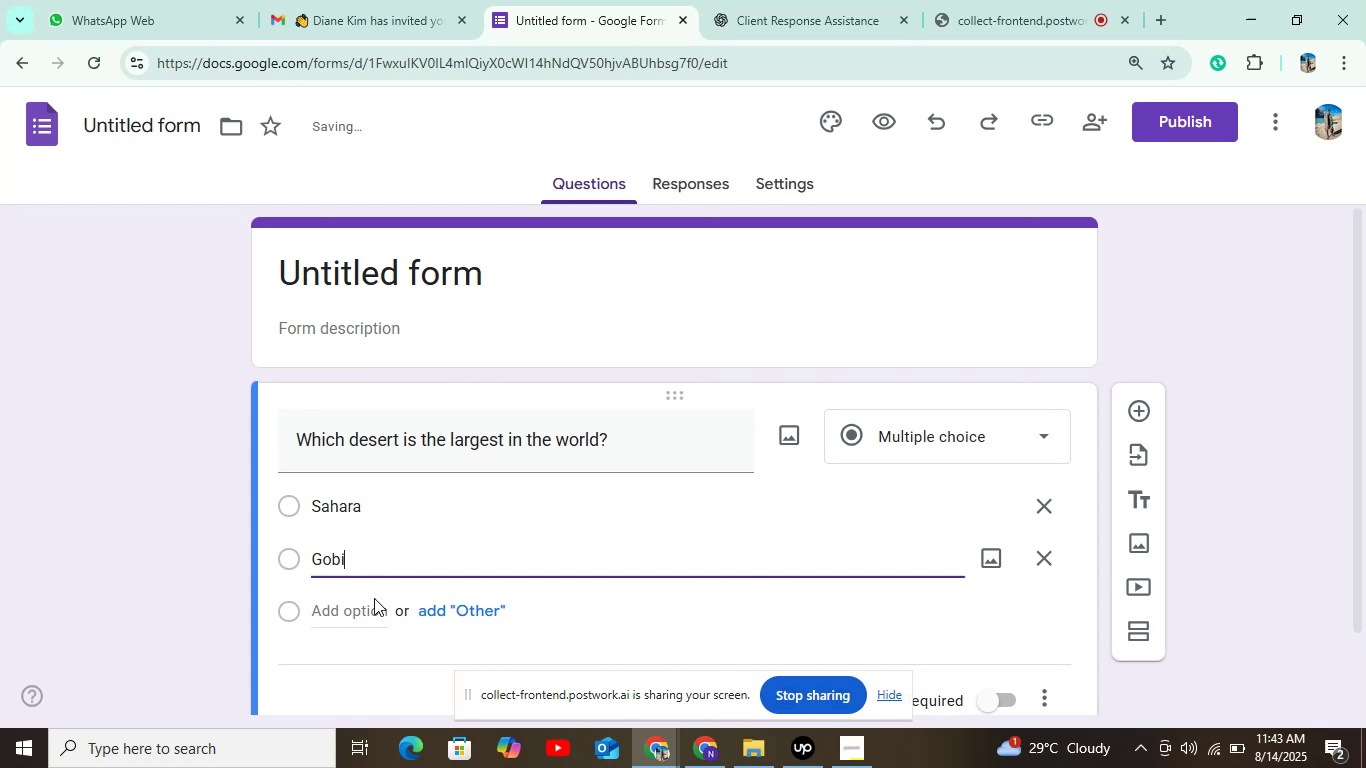 
left_click([374, 598])
 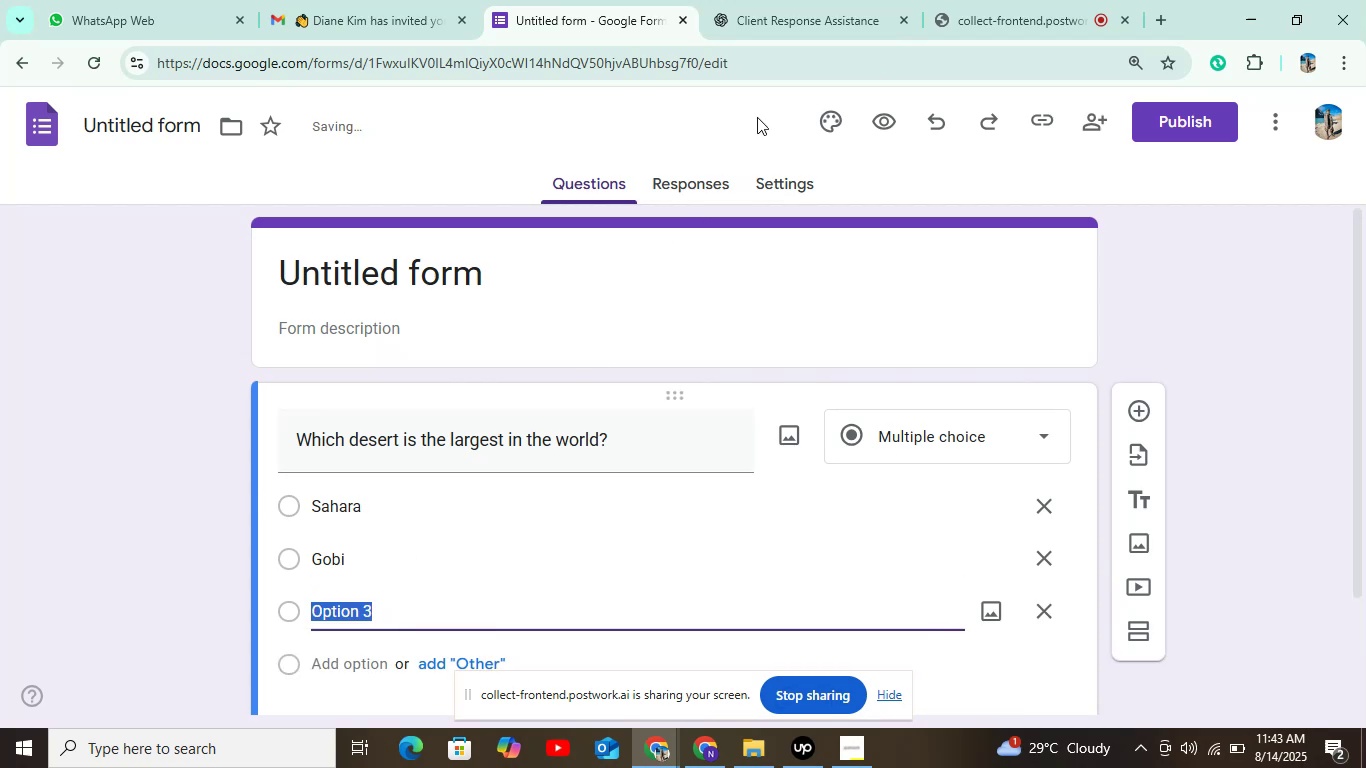 
left_click([756, 28])
 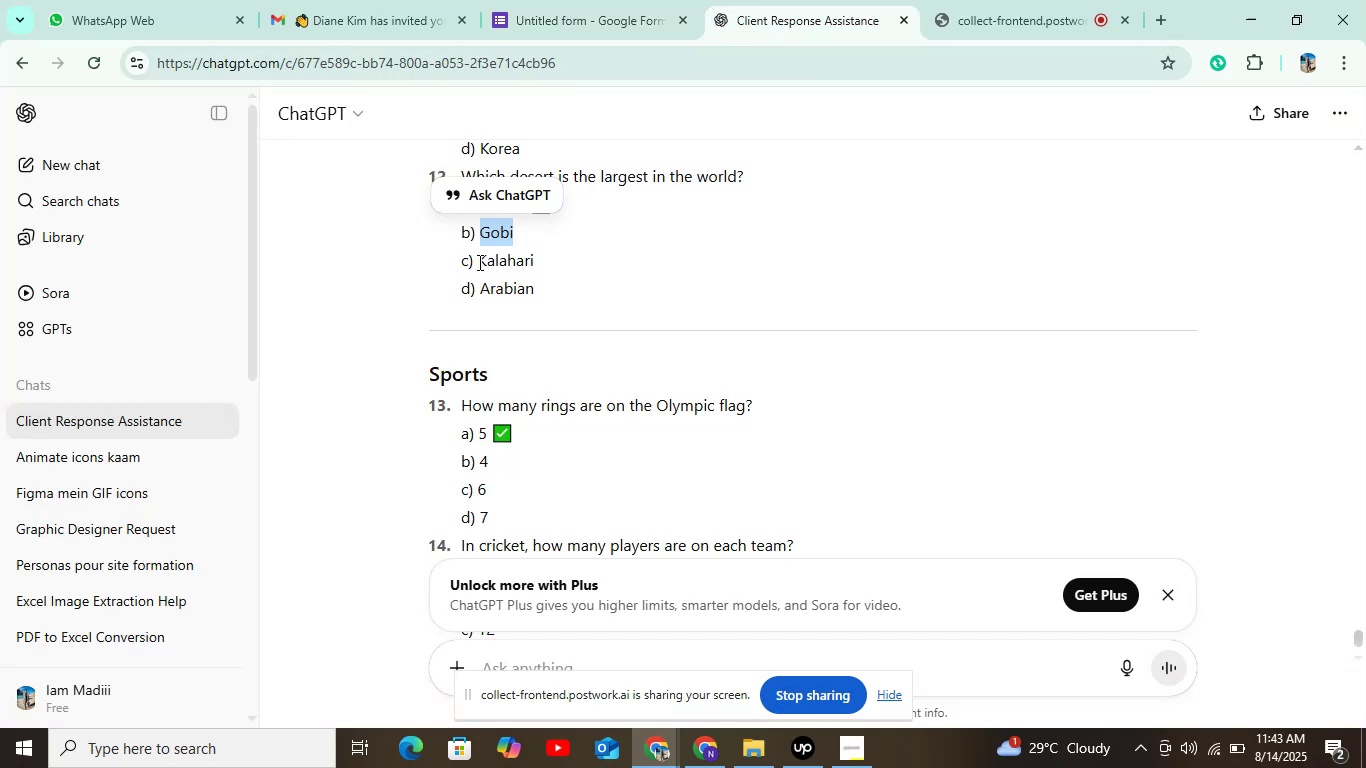 
key(Control+C)
 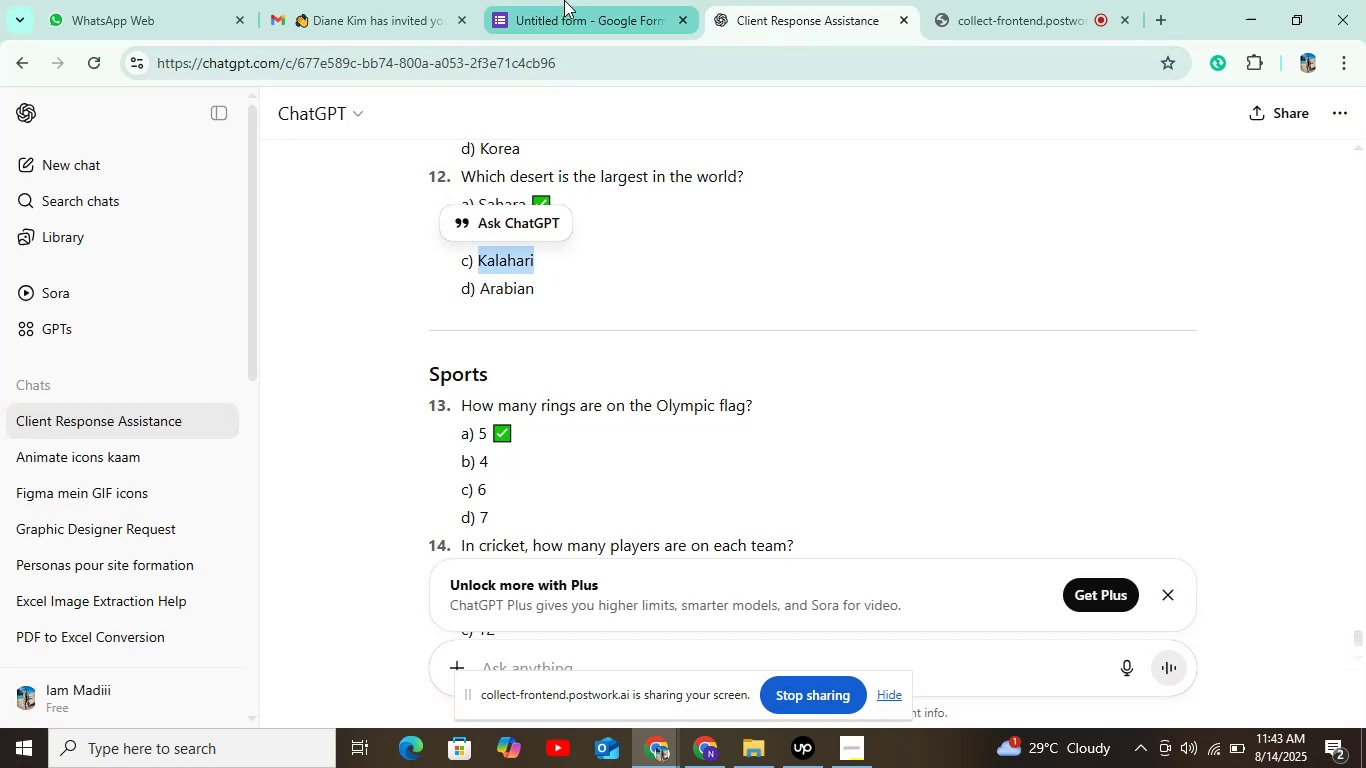 
left_click([565, 13])
 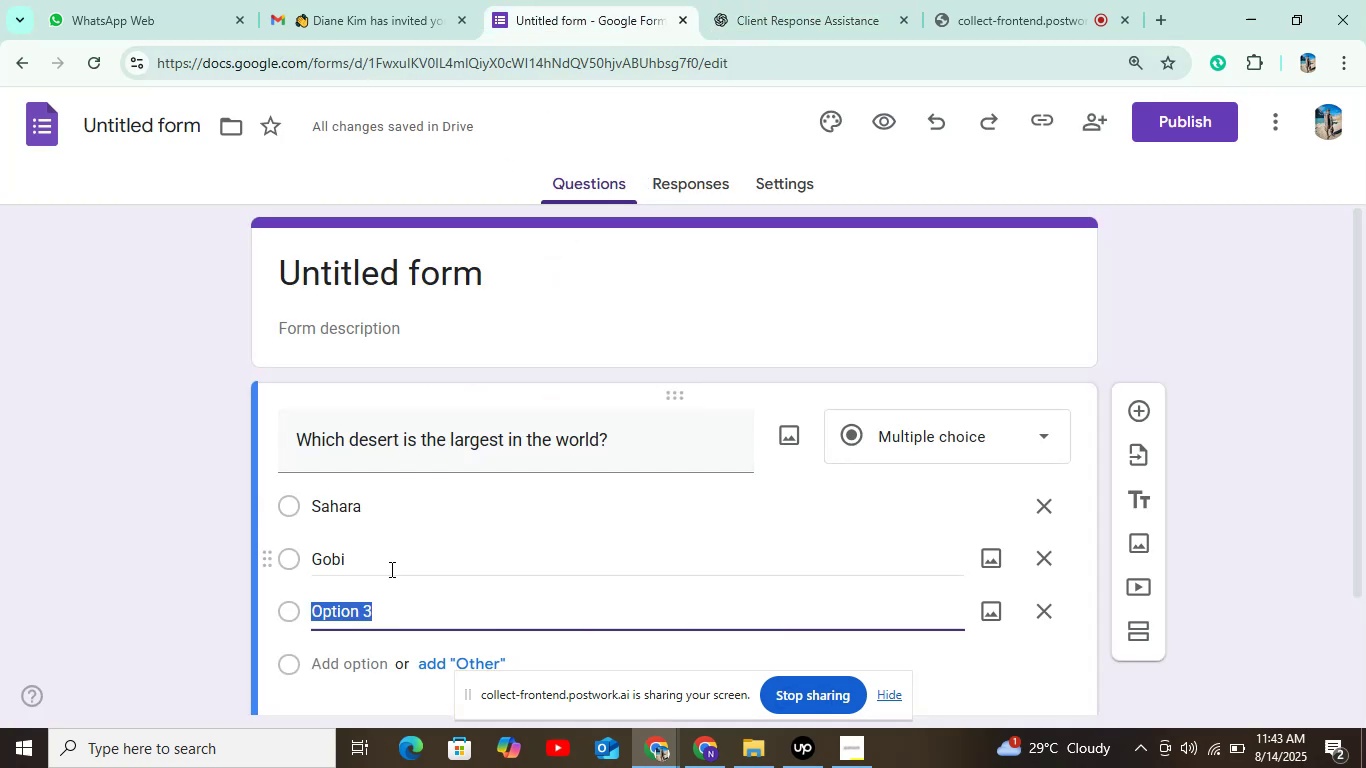 
key(Control+V)
 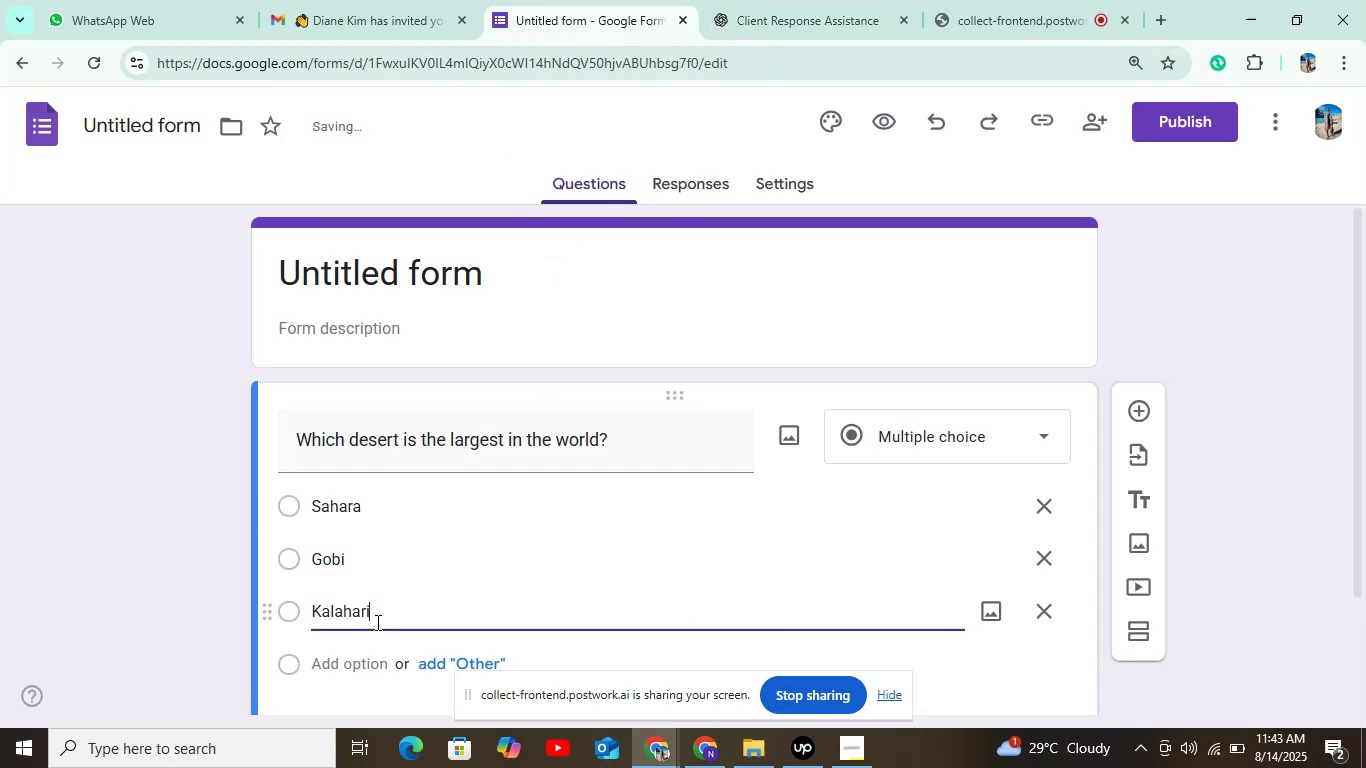 
scroll: coordinate [394, 607], scroll_direction: down, amount: 2.0
 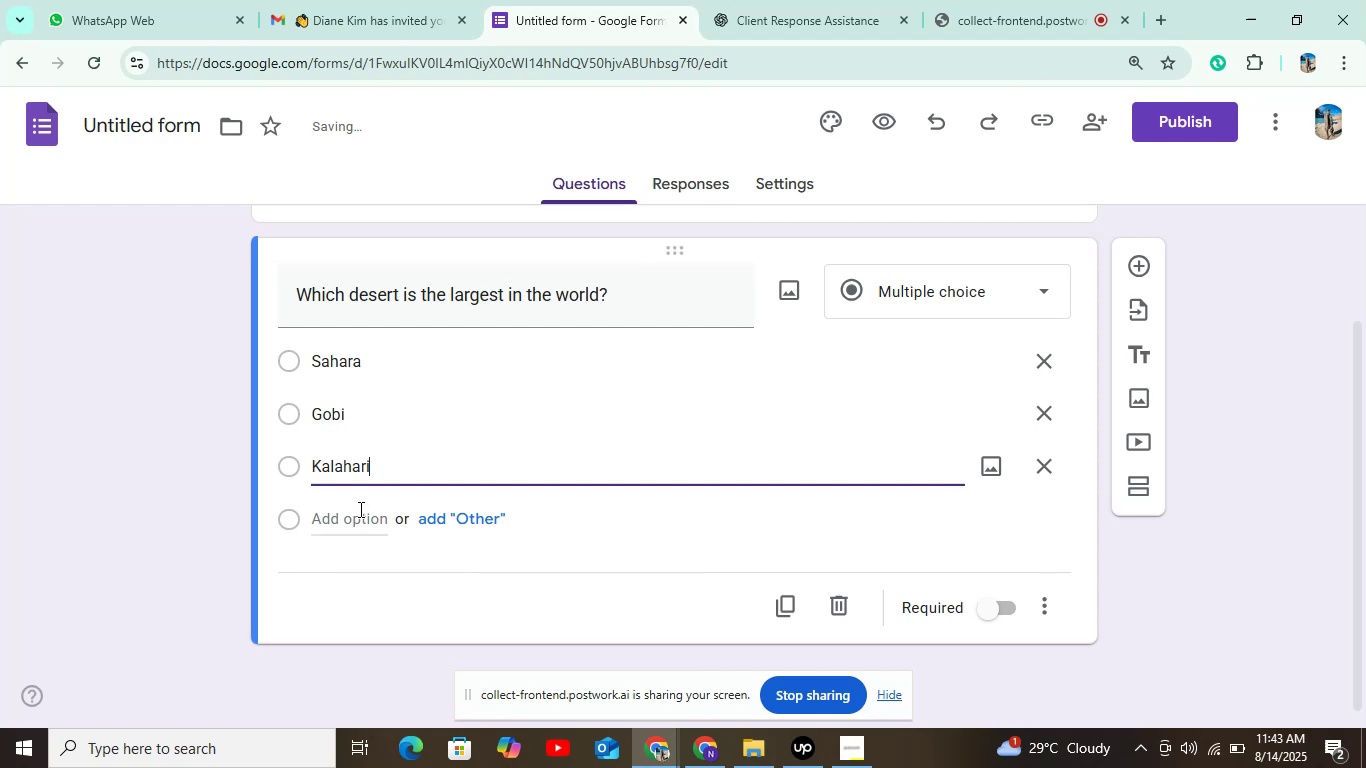 
left_click([355, 513])
 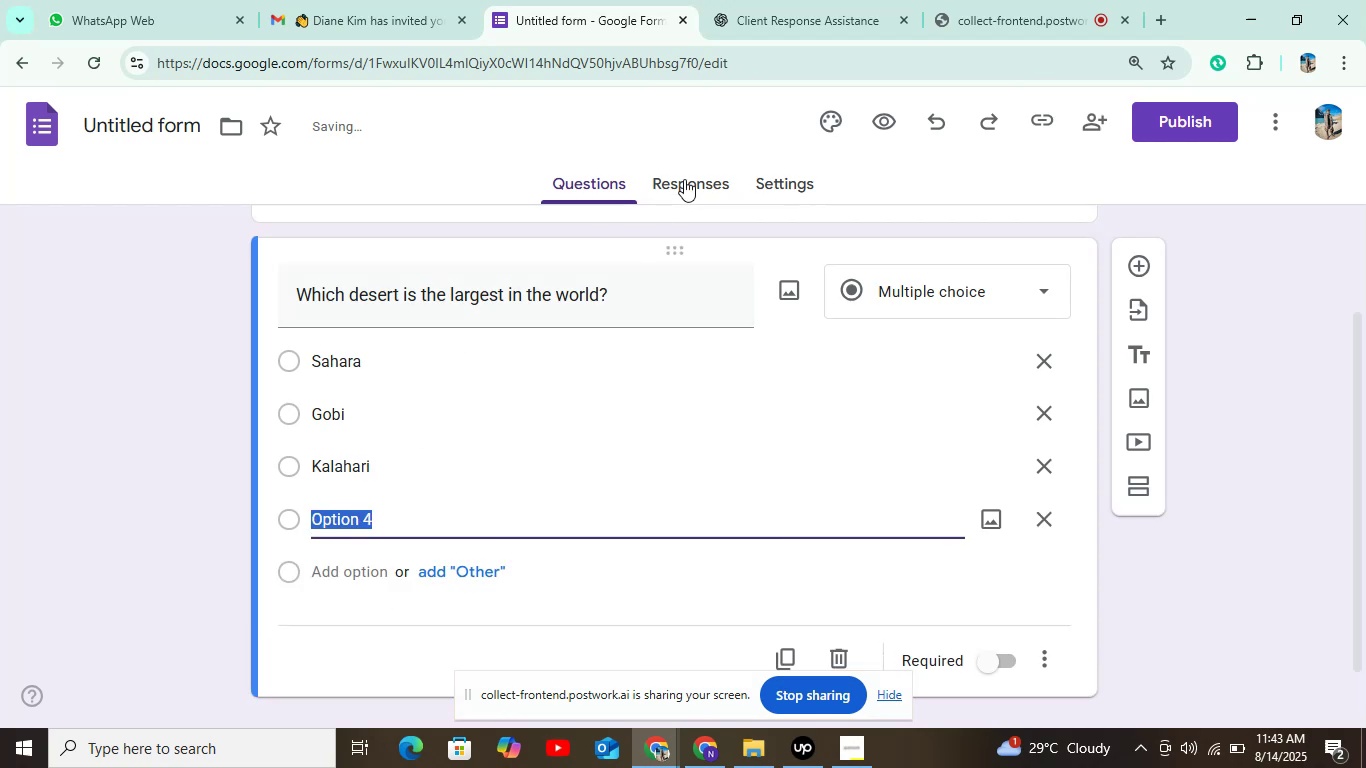 
left_click([770, 37])
 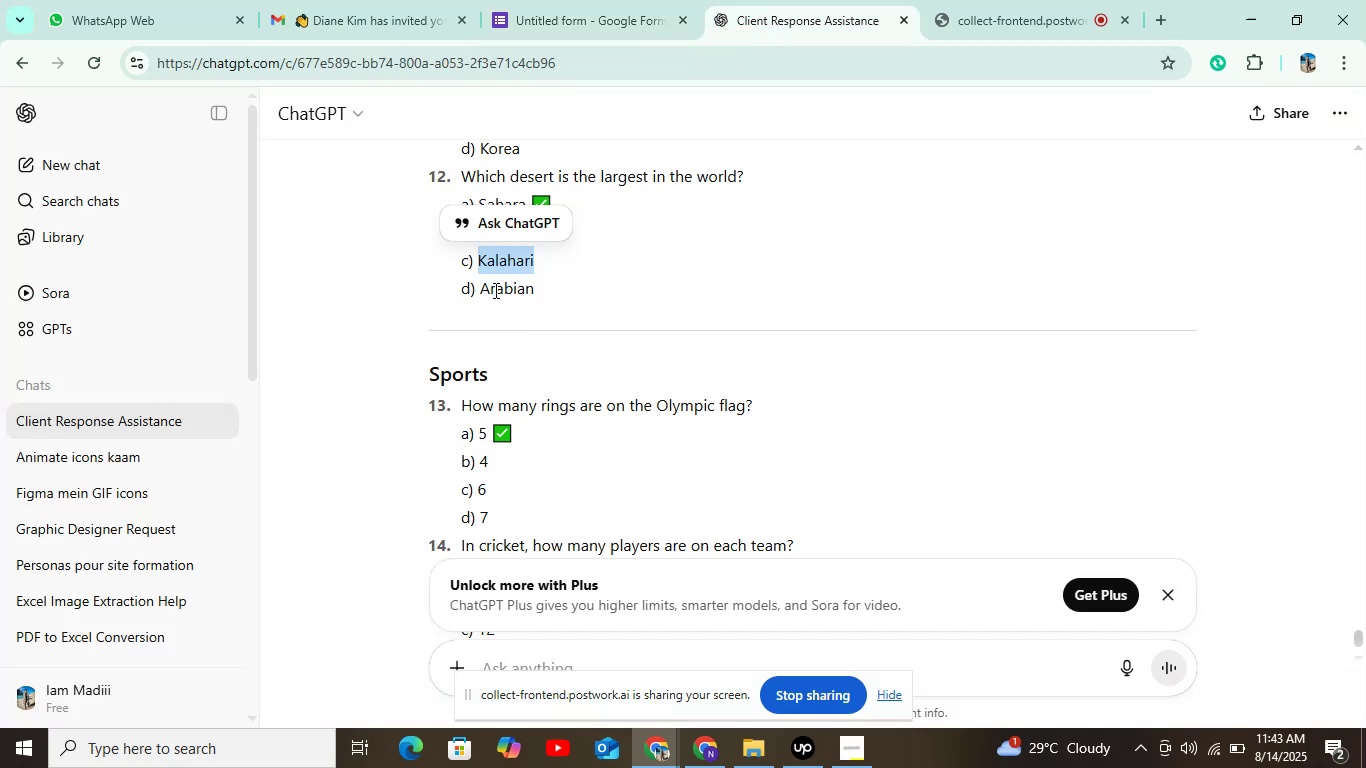 
key(Control+C)
 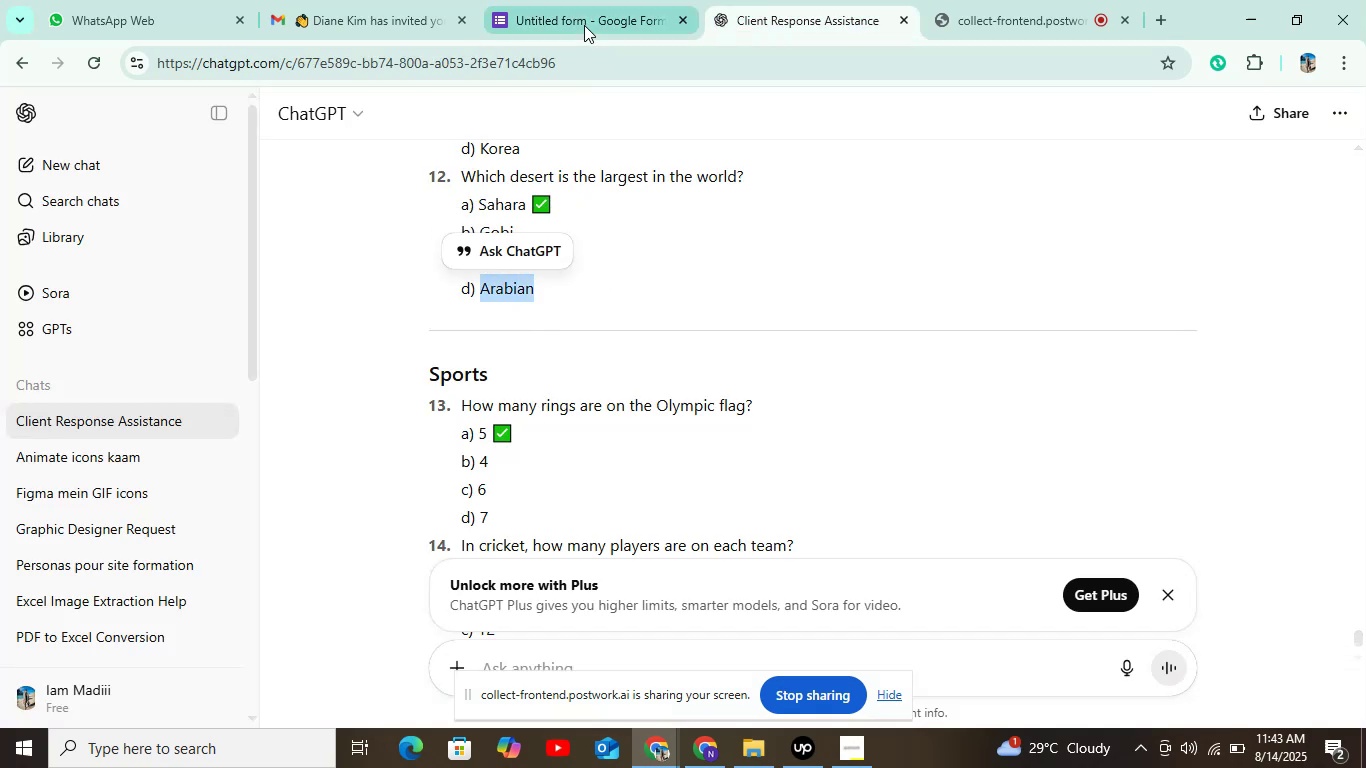 
left_click([584, 25])
 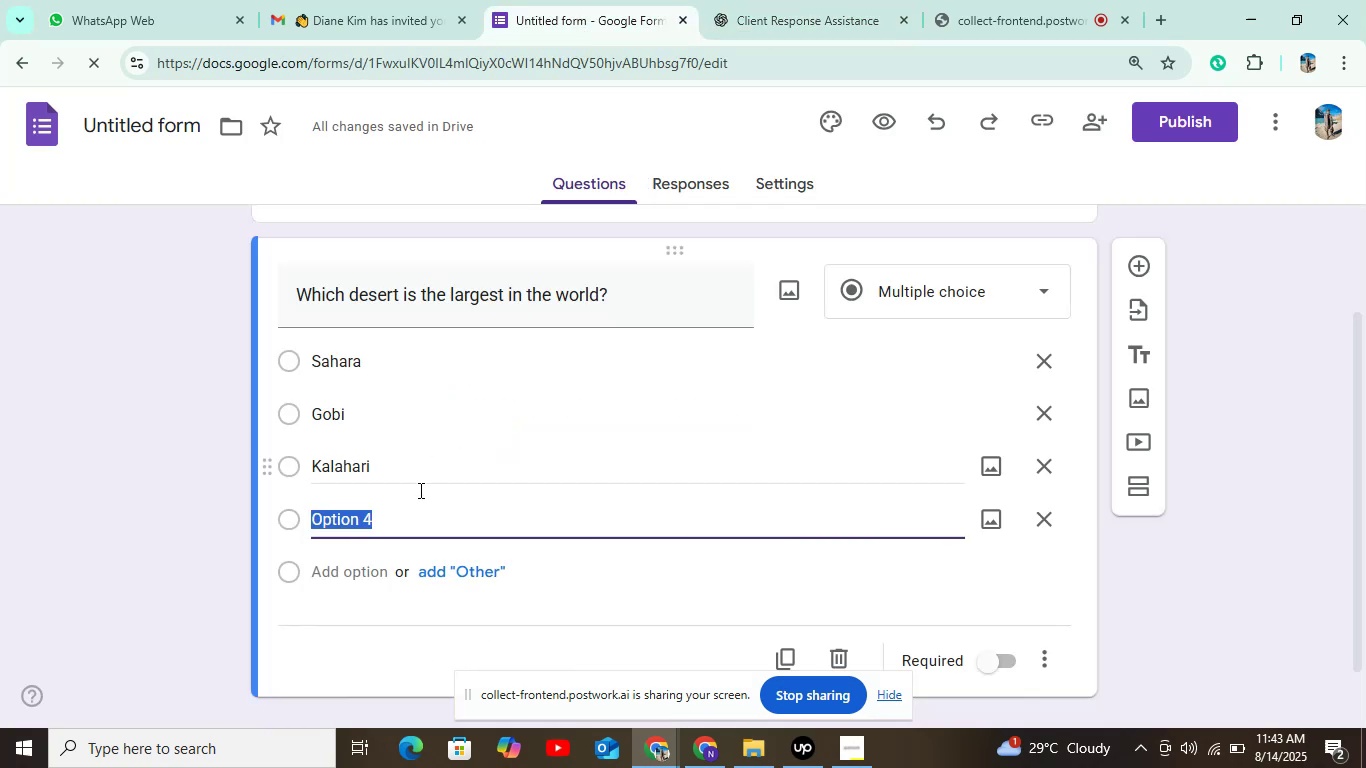 
key(Control+V)
 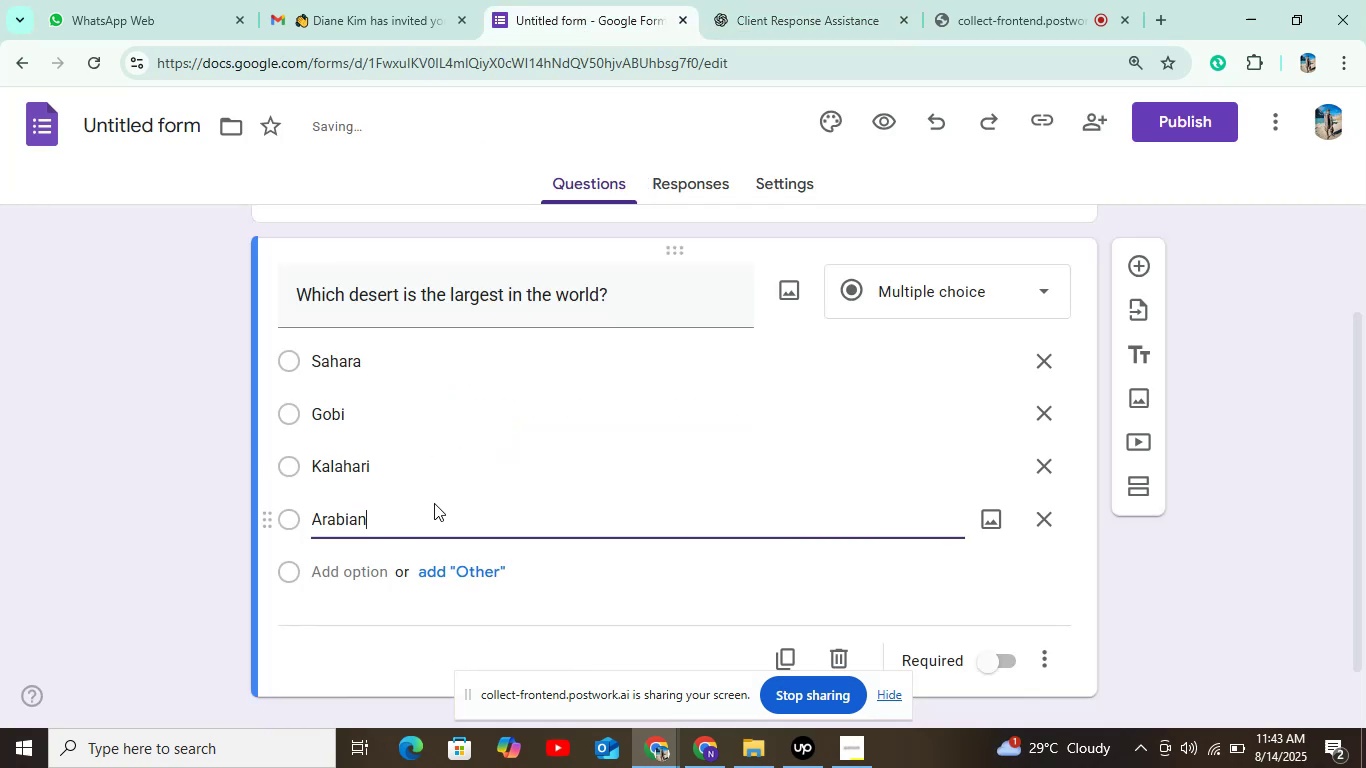 
scroll: coordinate [470, 478], scroll_direction: down, amount: 3.0
 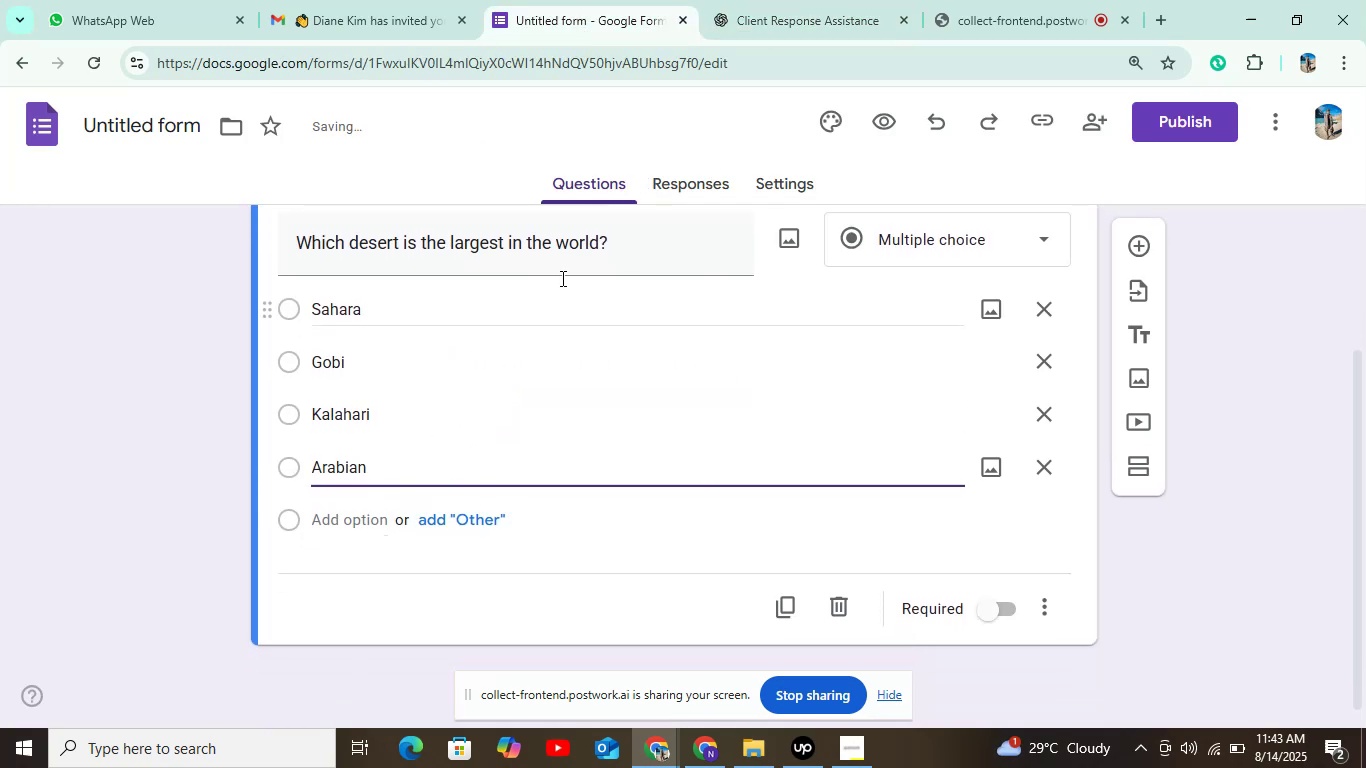 
left_click([755, 182])
 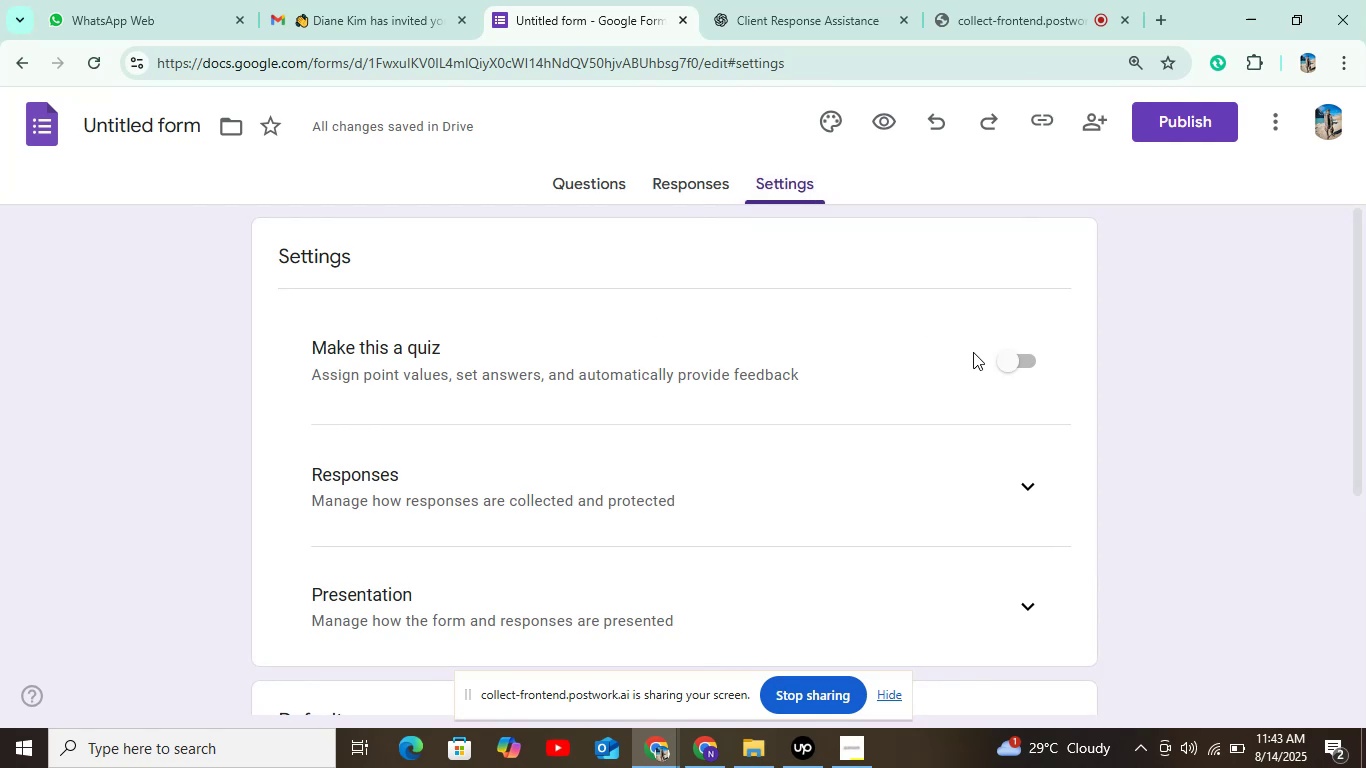 
left_click([1014, 358])
 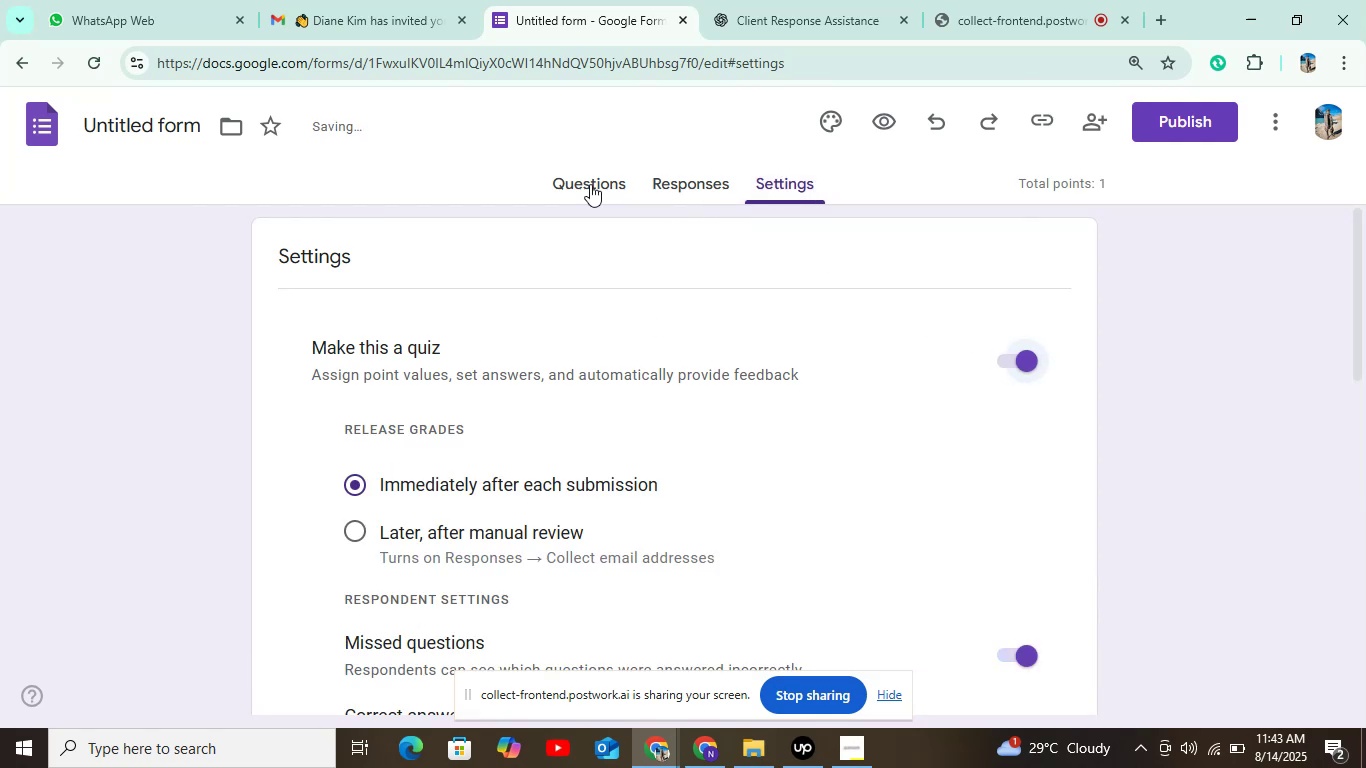 
left_click([587, 182])
 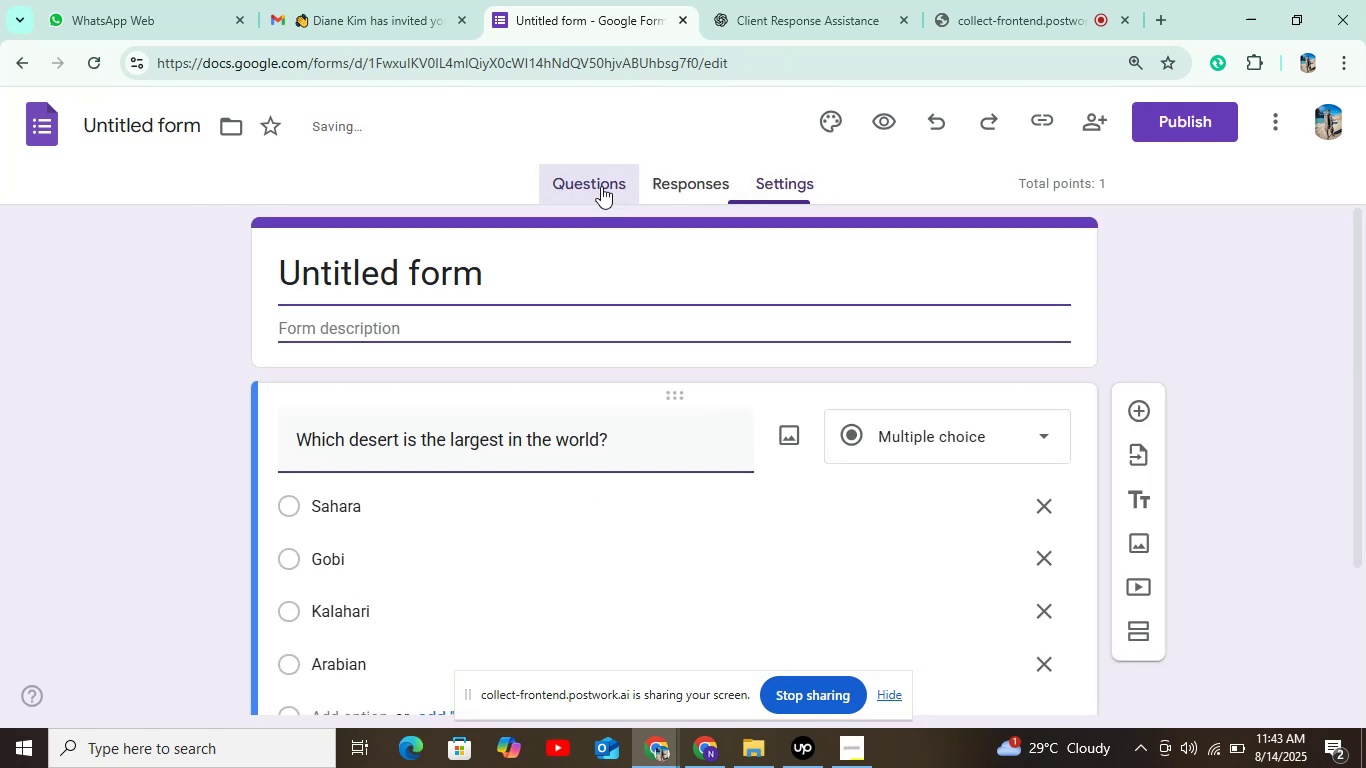 
scroll: coordinate [517, 423], scroll_direction: down, amount: 5.0
 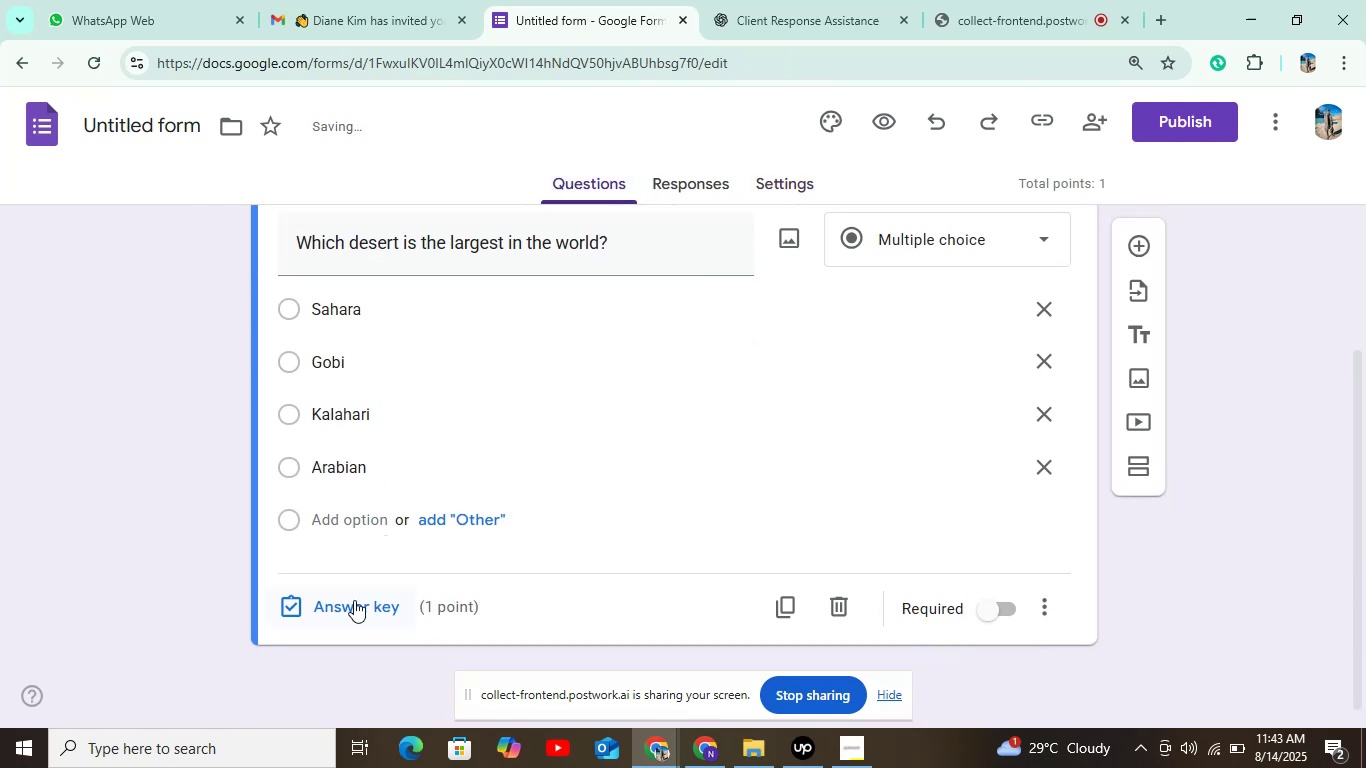 
left_click([354, 610])
 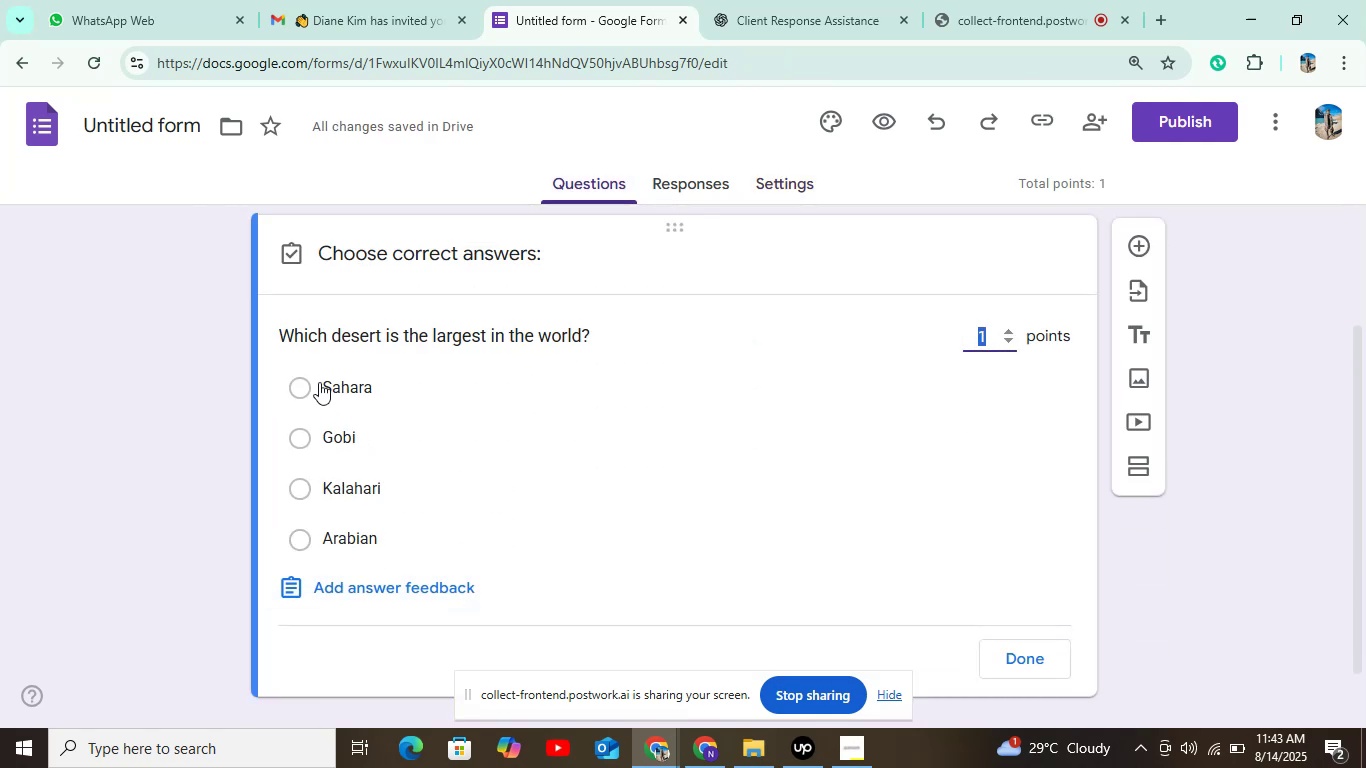 
left_click([309, 382])
 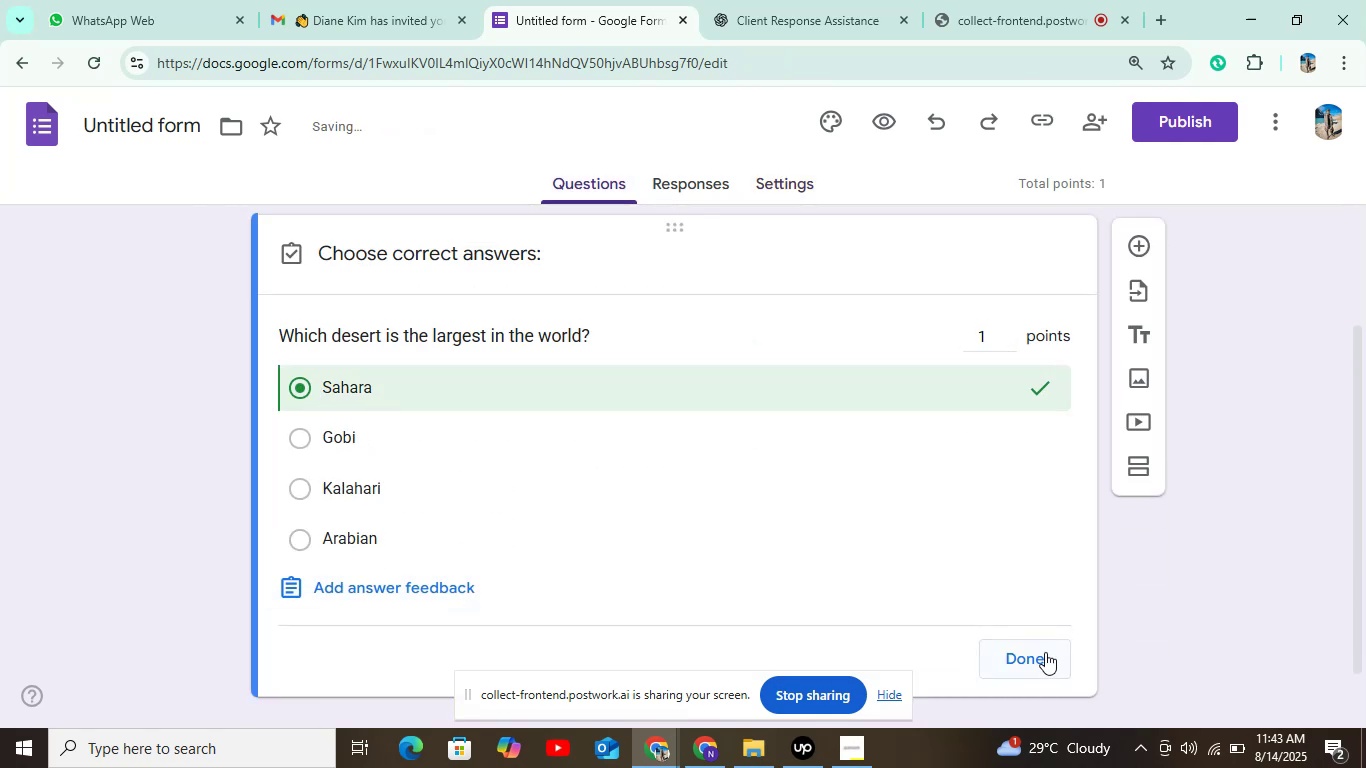 
left_click([1047, 654])
 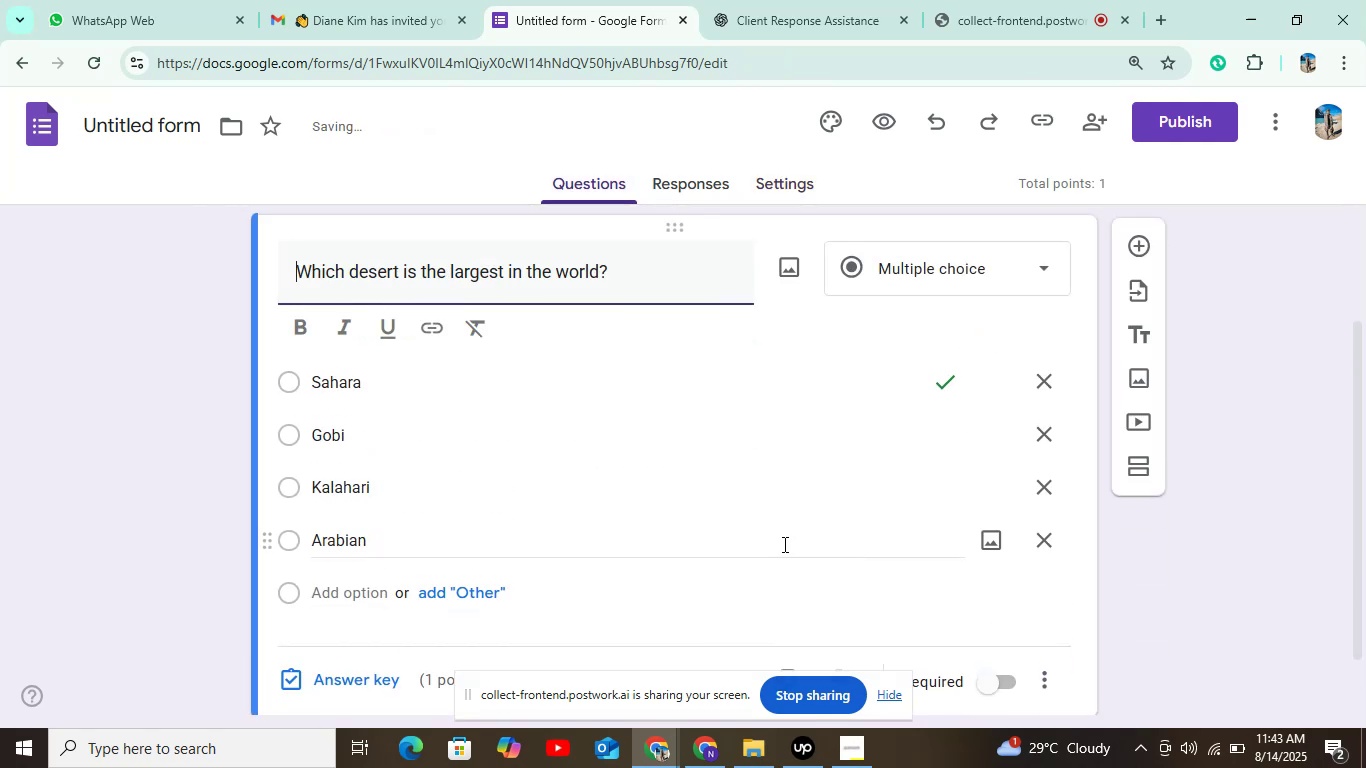 
scroll: coordinate [832, 570], scroll_direction: down, amount: 3.0
 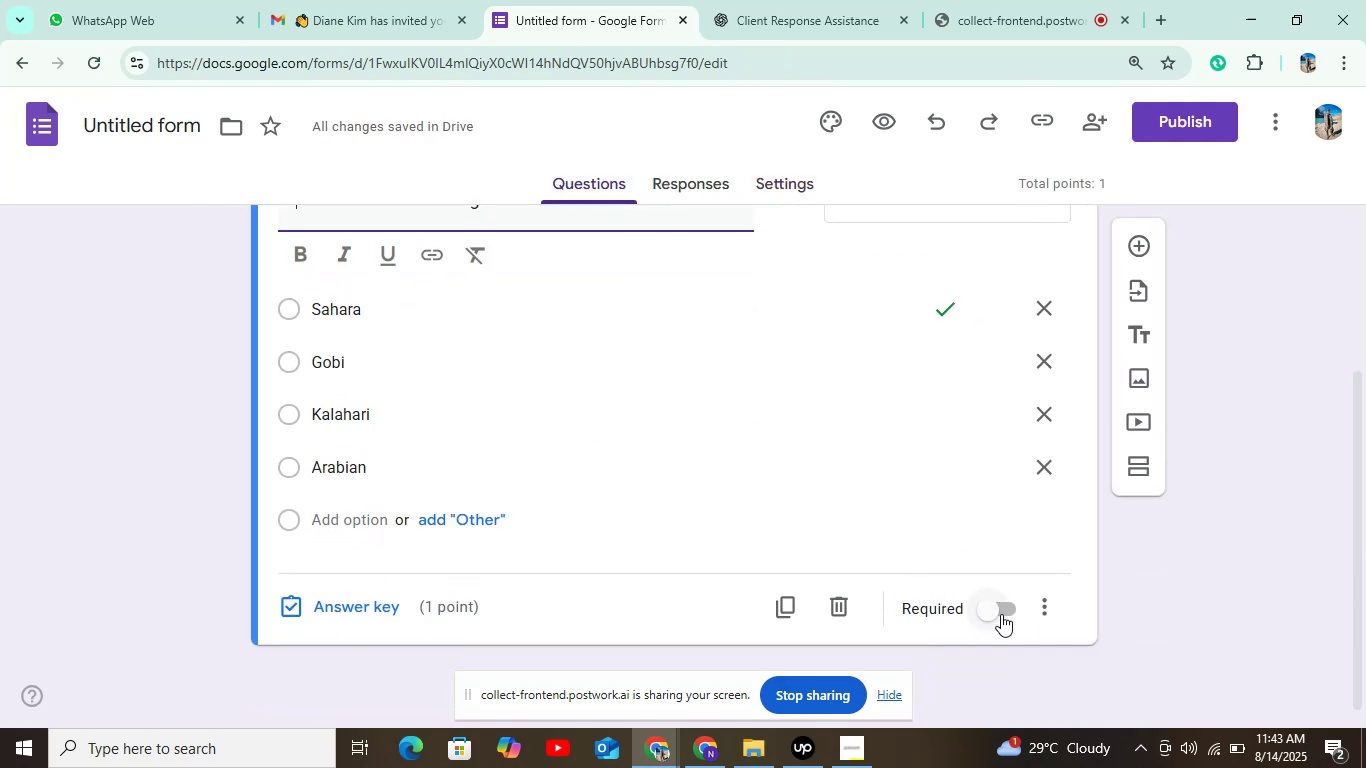 
left_click([1004, 613])
 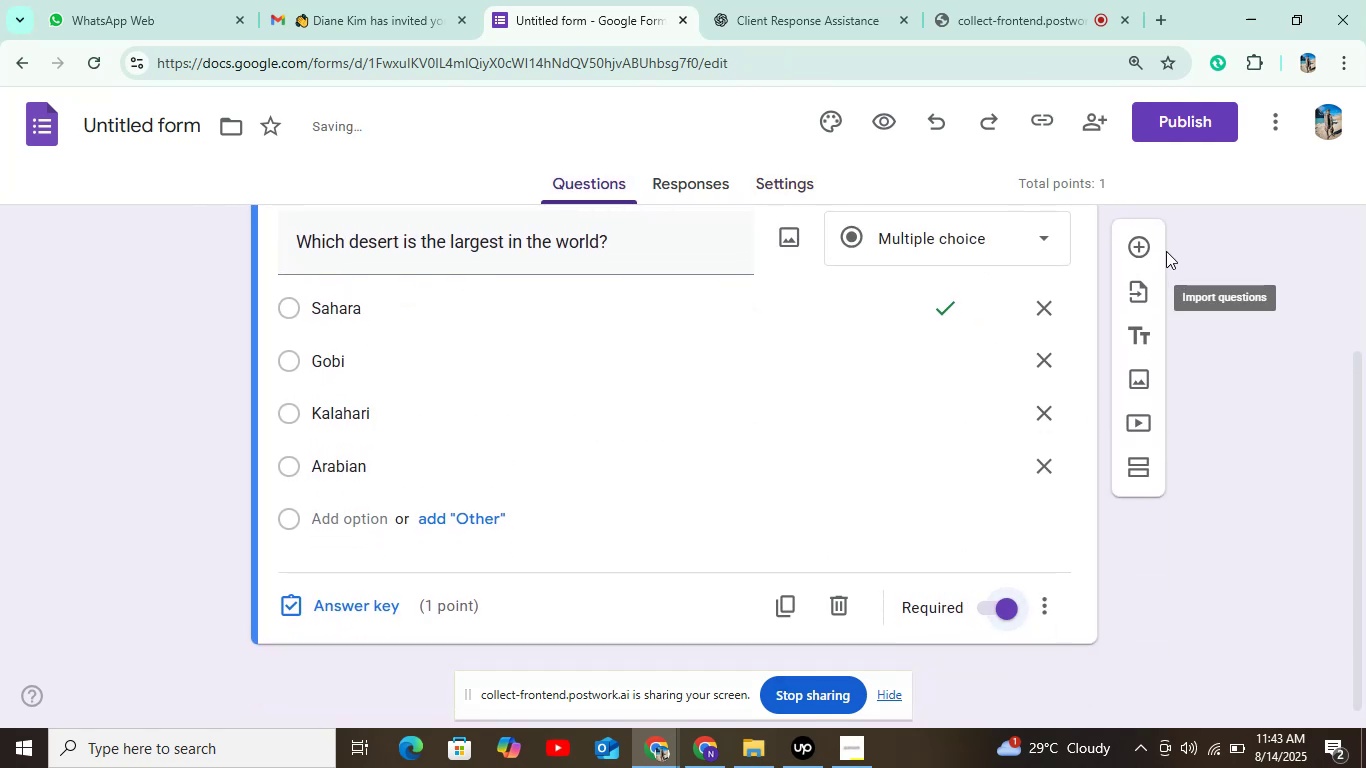 
left_click([1139, 245])
 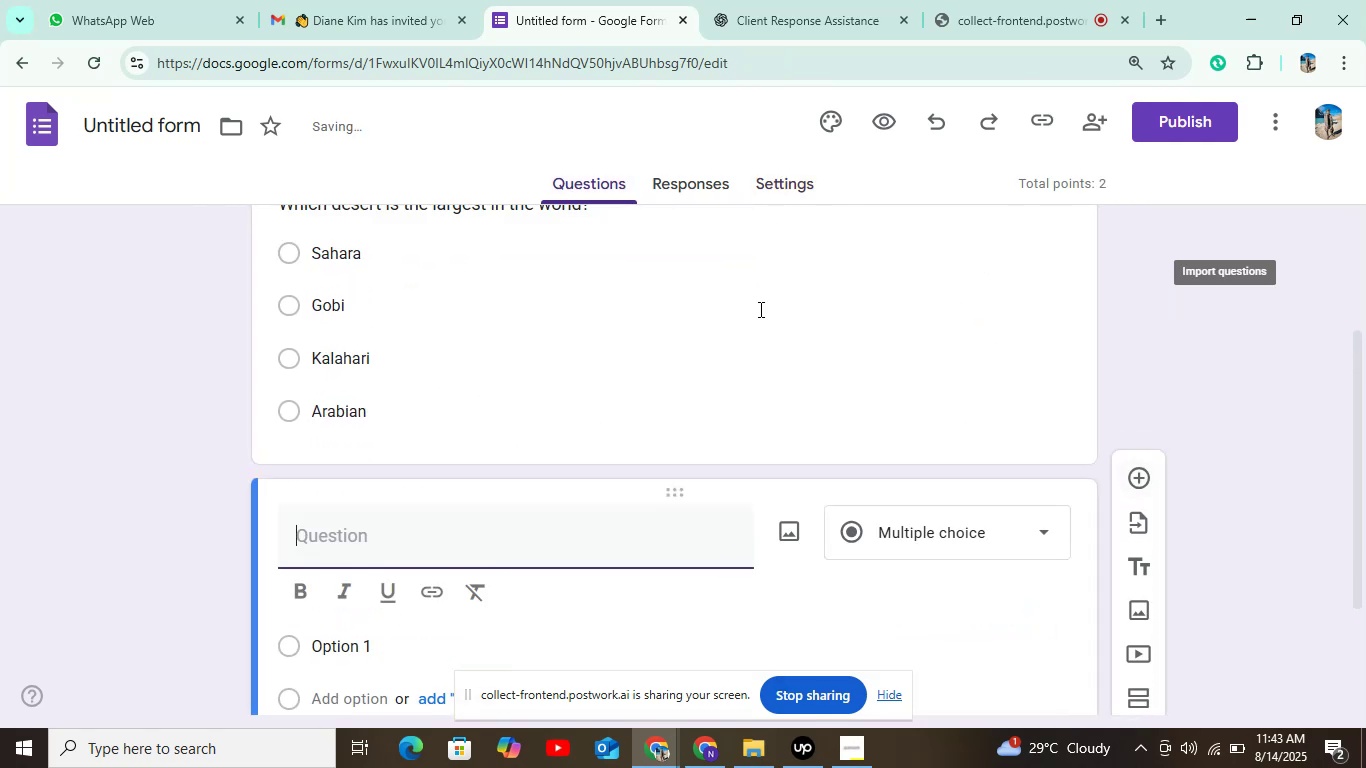 
scroll: coordinate [693, 260], scroll_direction: down, amount: 3.0
 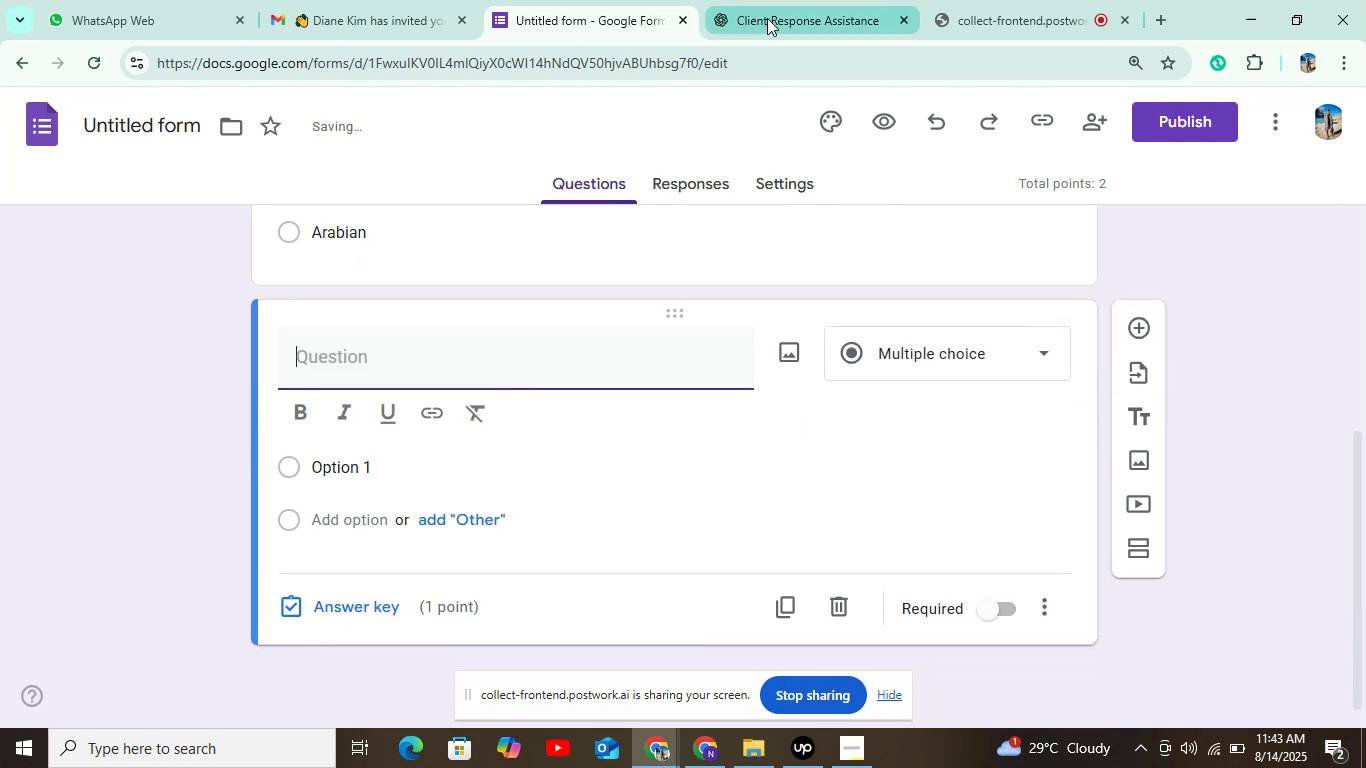 
left_click([771, 12])
 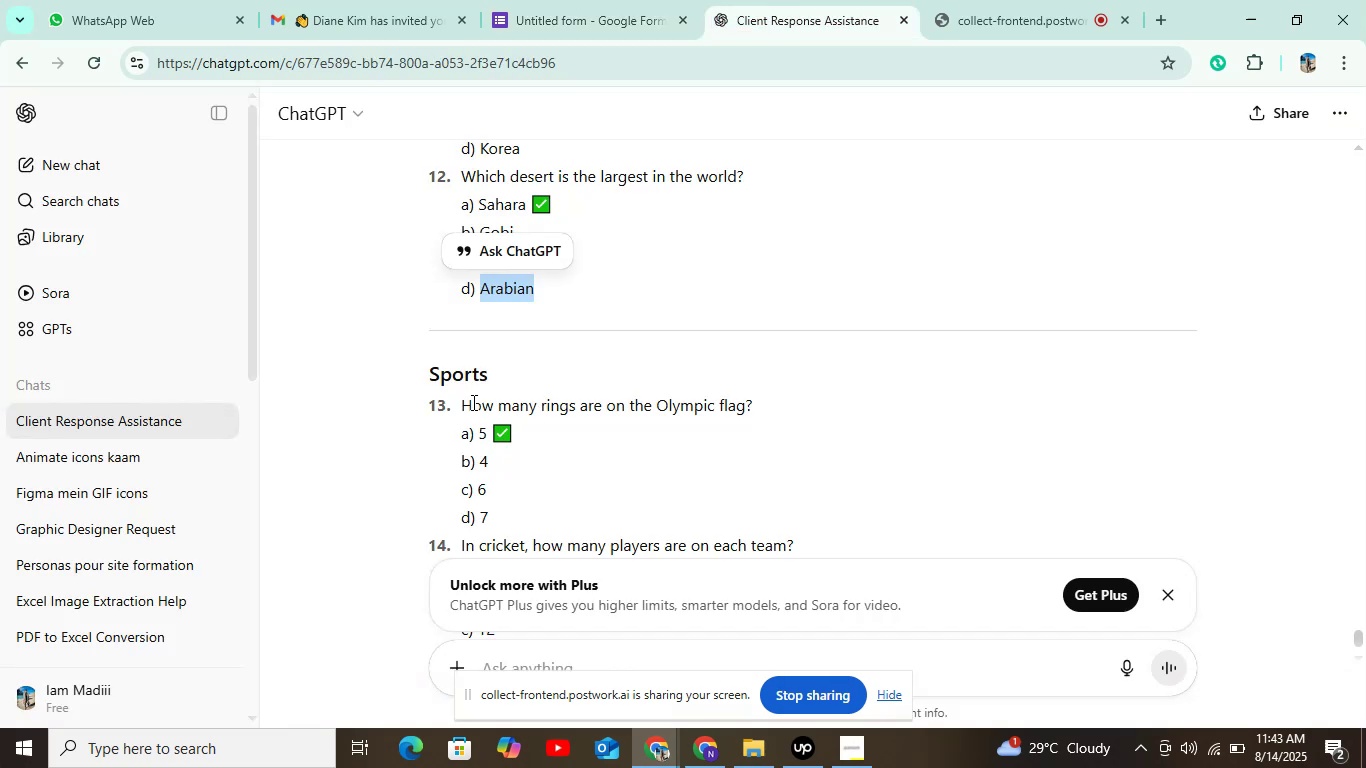 
scroll: coordinate [620, 389], scroll_direction: down, amount: 12.0
 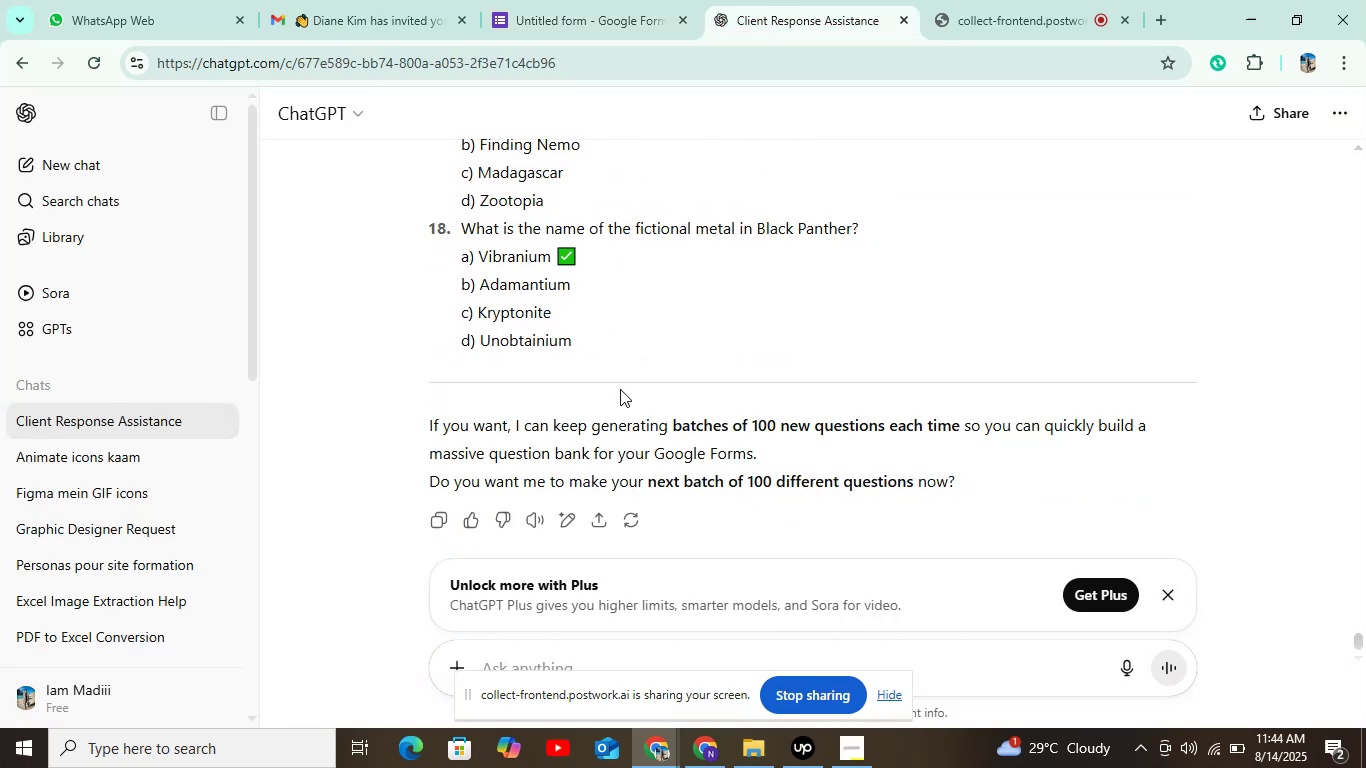 
scroll: coordinate [620, 389], scroll_direction: none, amount: 0.0
 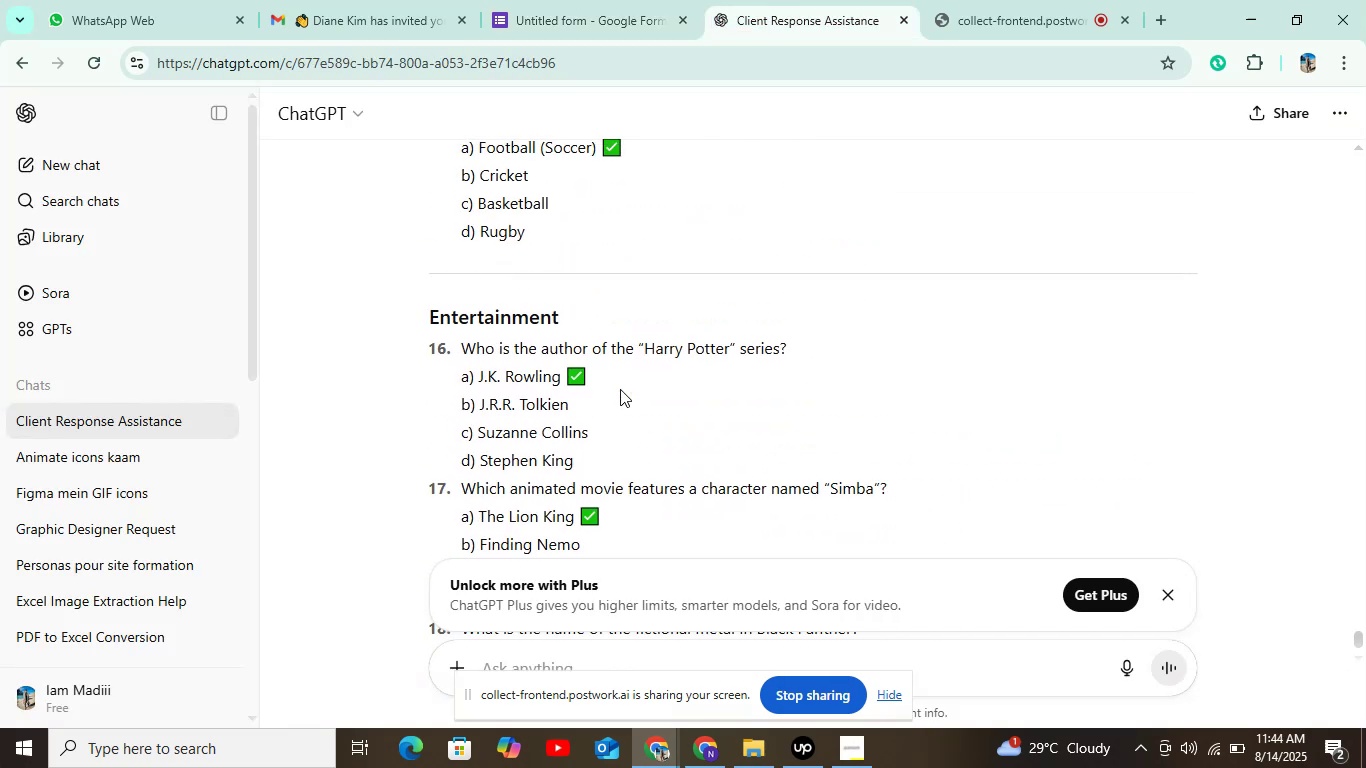 
scroll: coordinate [642, 412], scroll_direction: up, amount: 7.0
 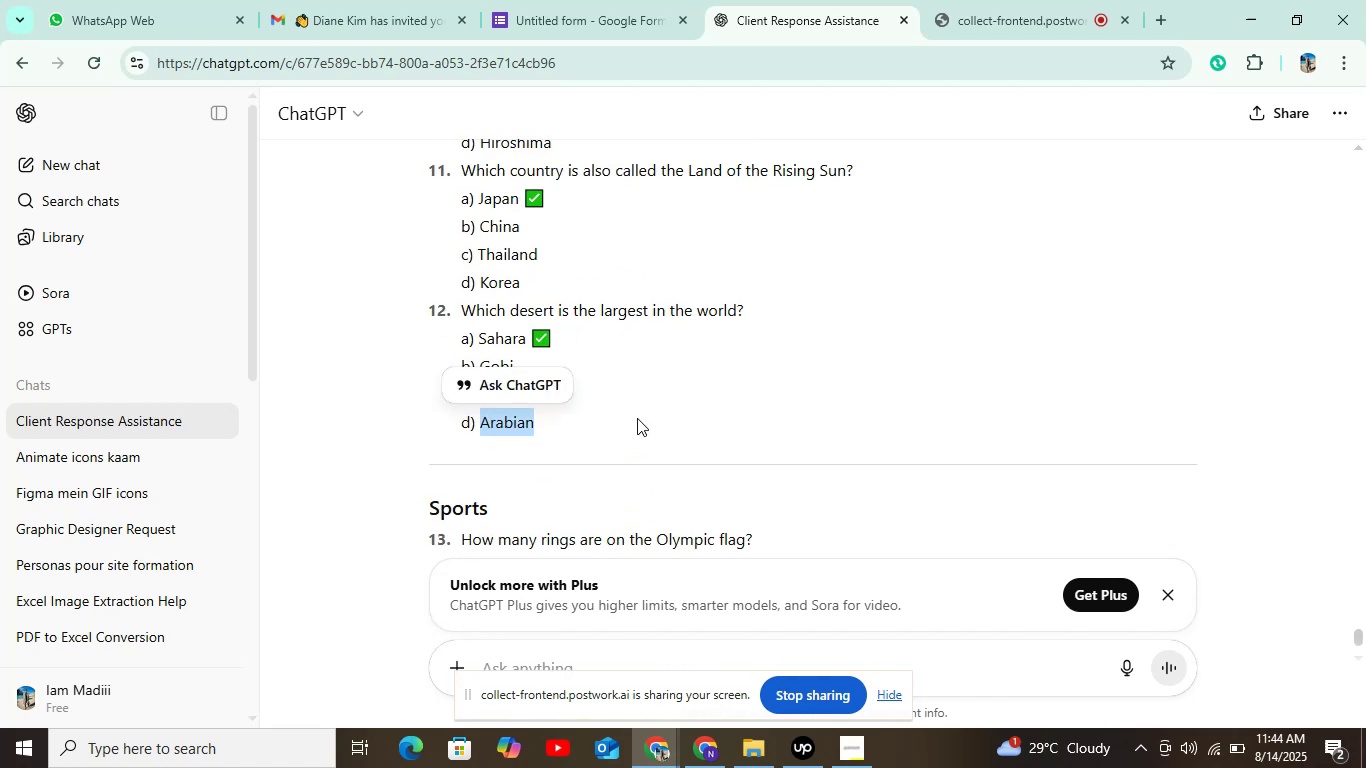 
scroll: coordinate [636, 419], scroll_direction: down, amount: 3.0
 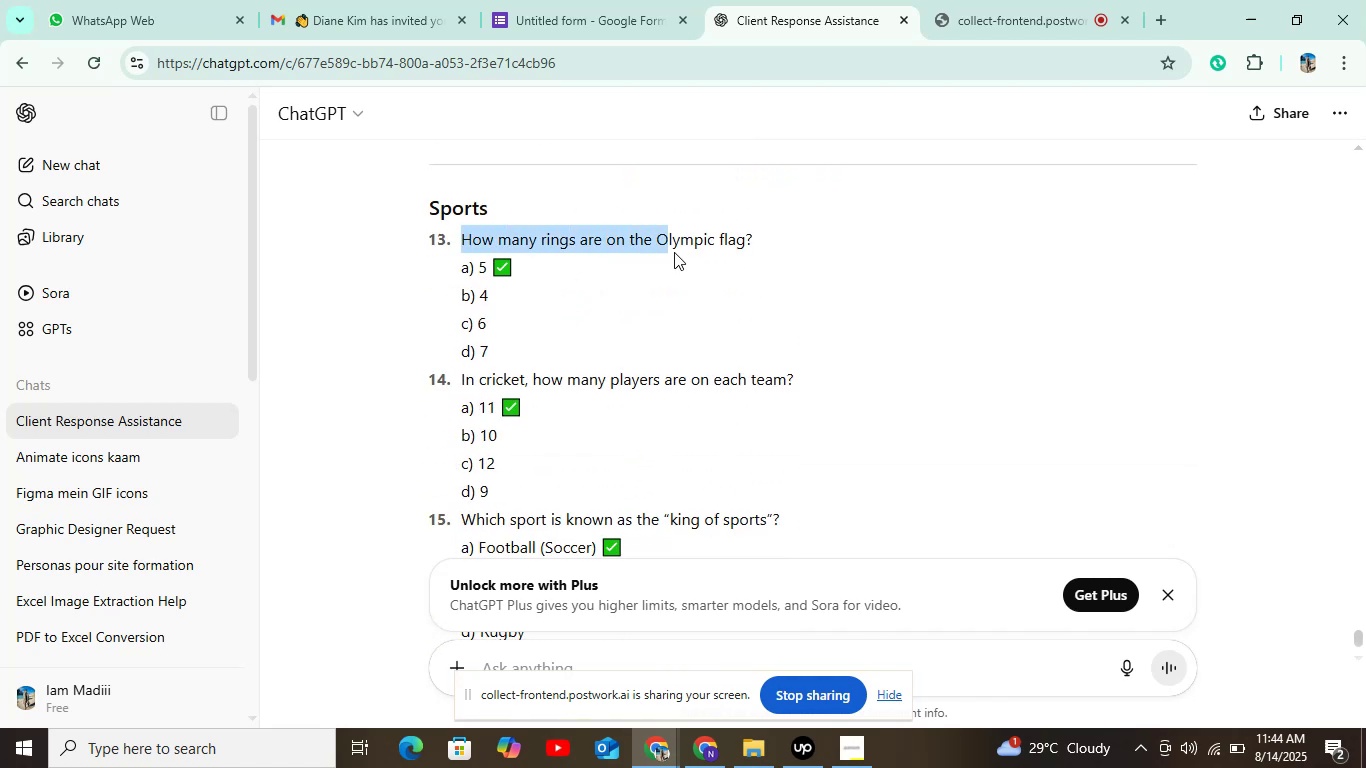 
key(Control+C)
 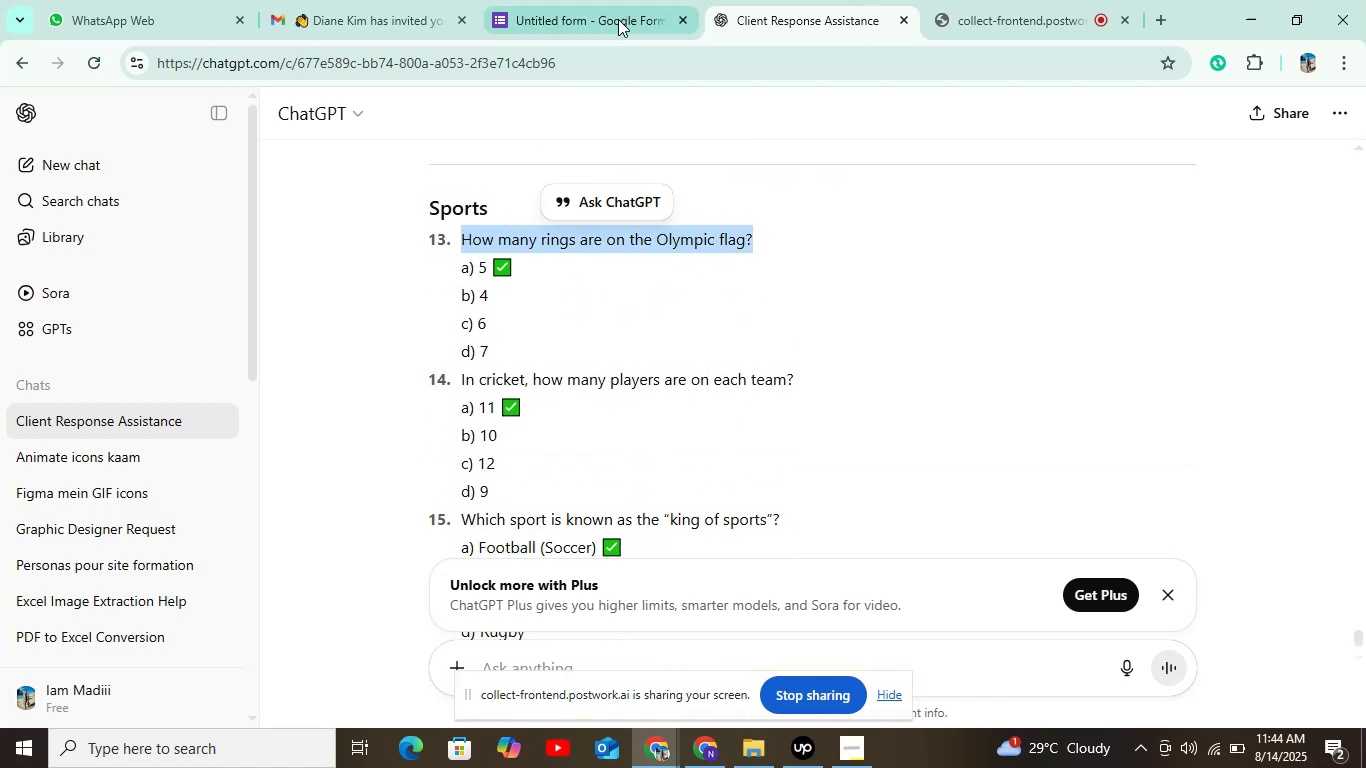 
left_click([595, 25])
 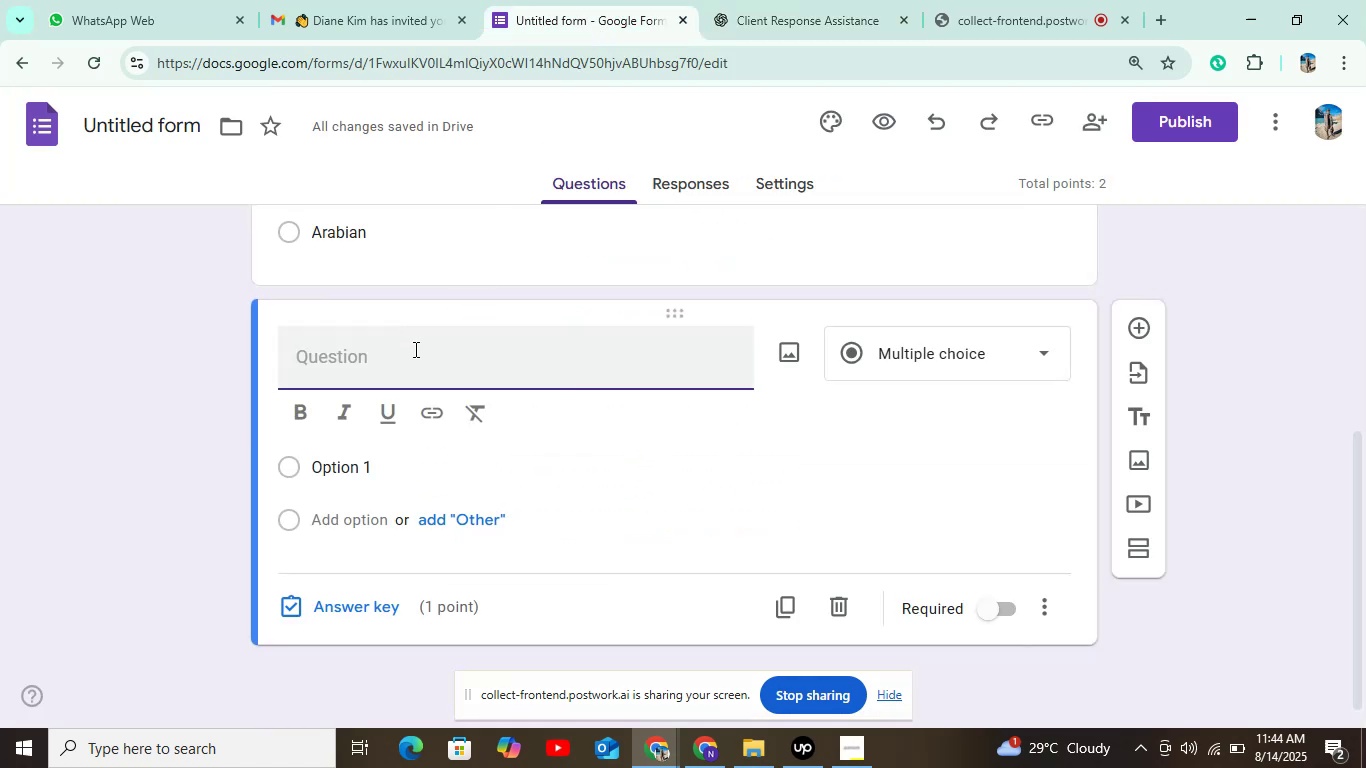 
left_click([414, 360])
 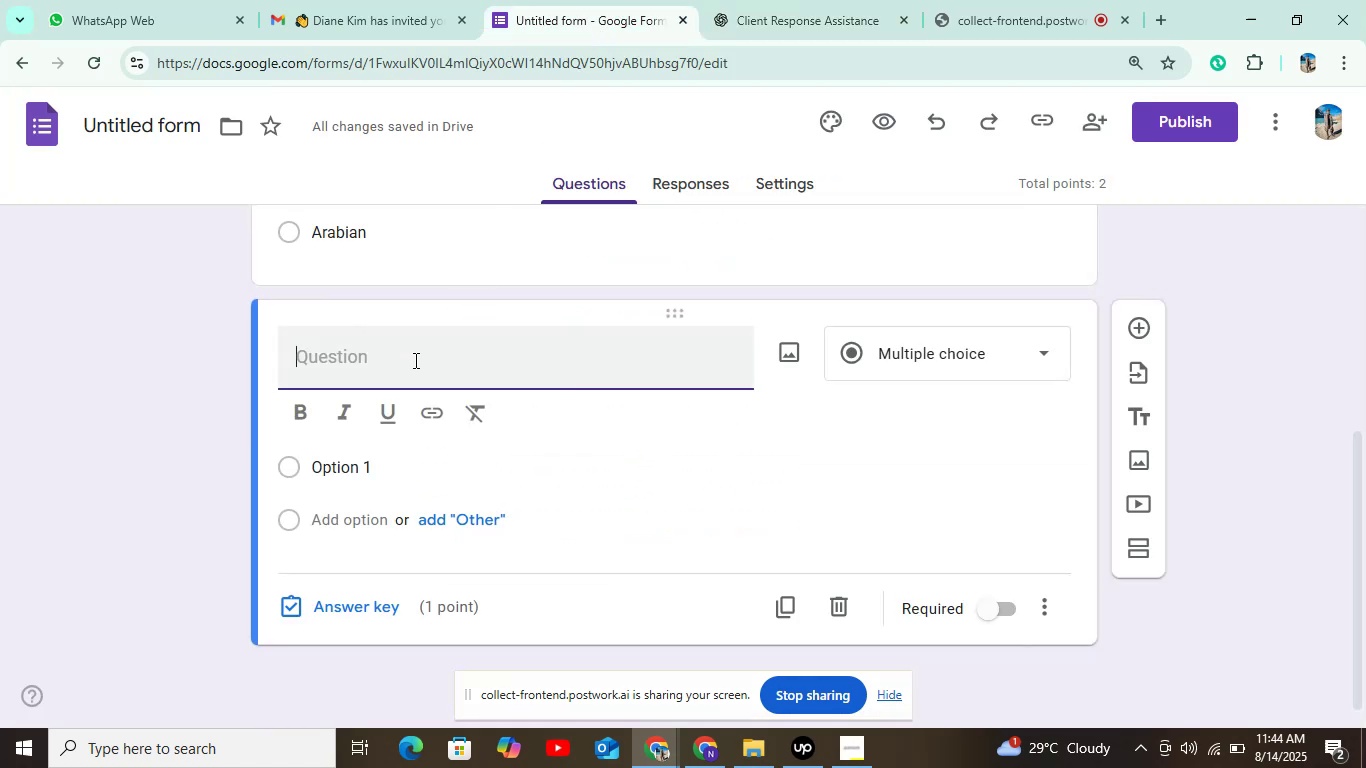 
key(Control+V)
 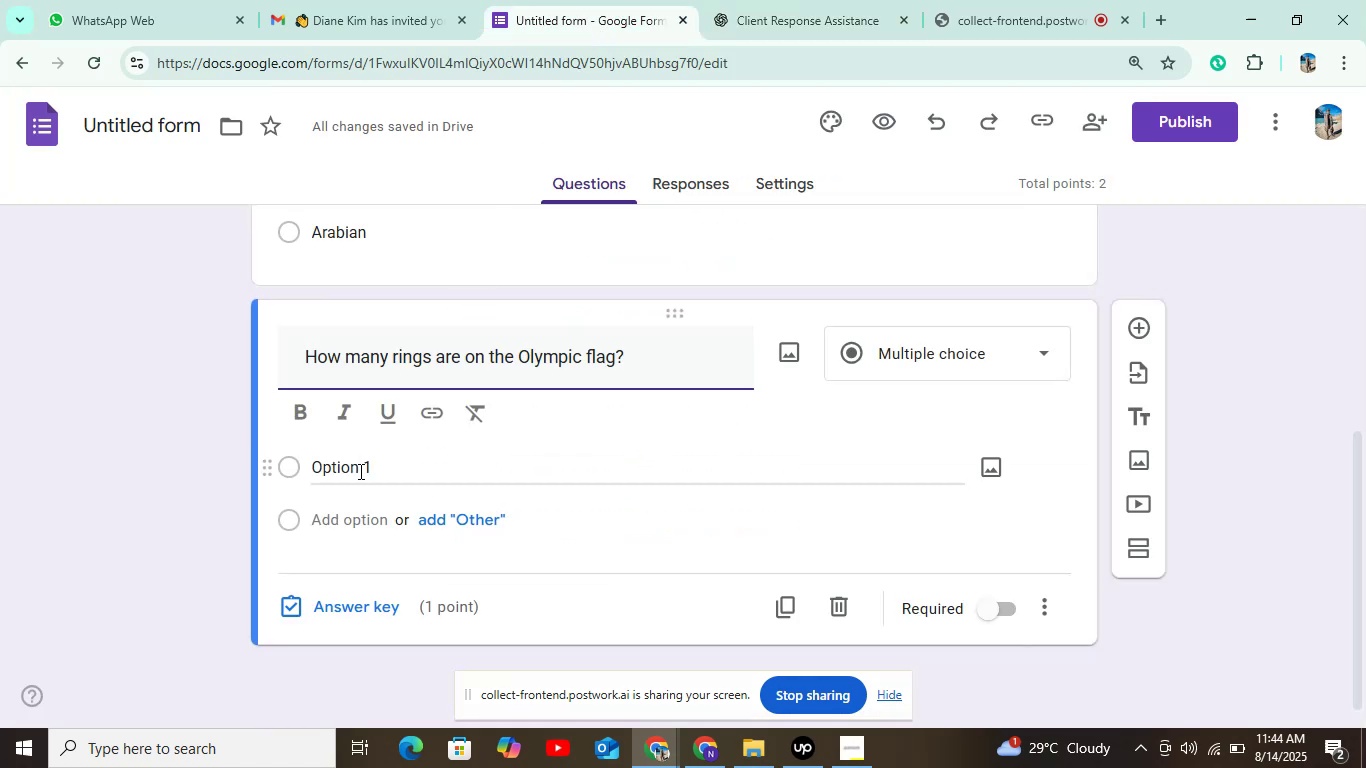 
left_click([359, 471])
 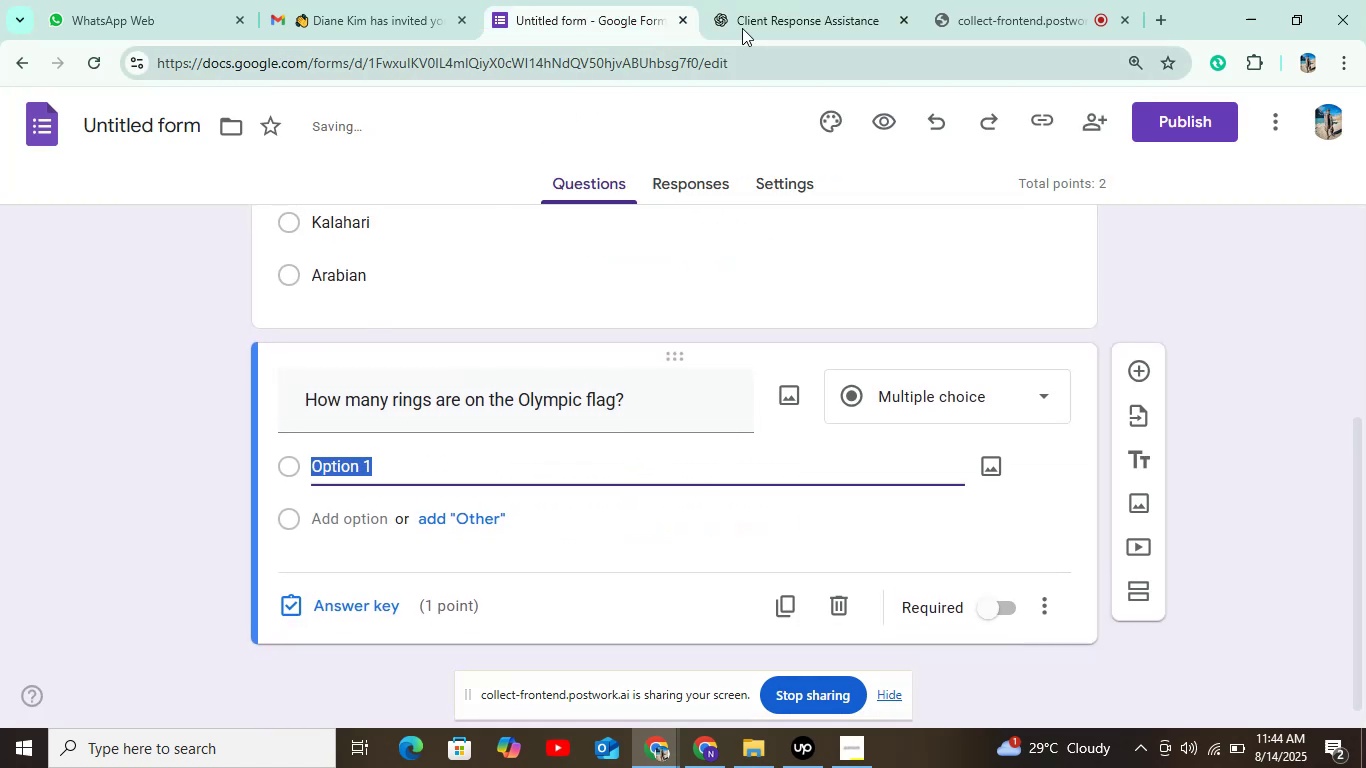 
left_click([789, 7])
 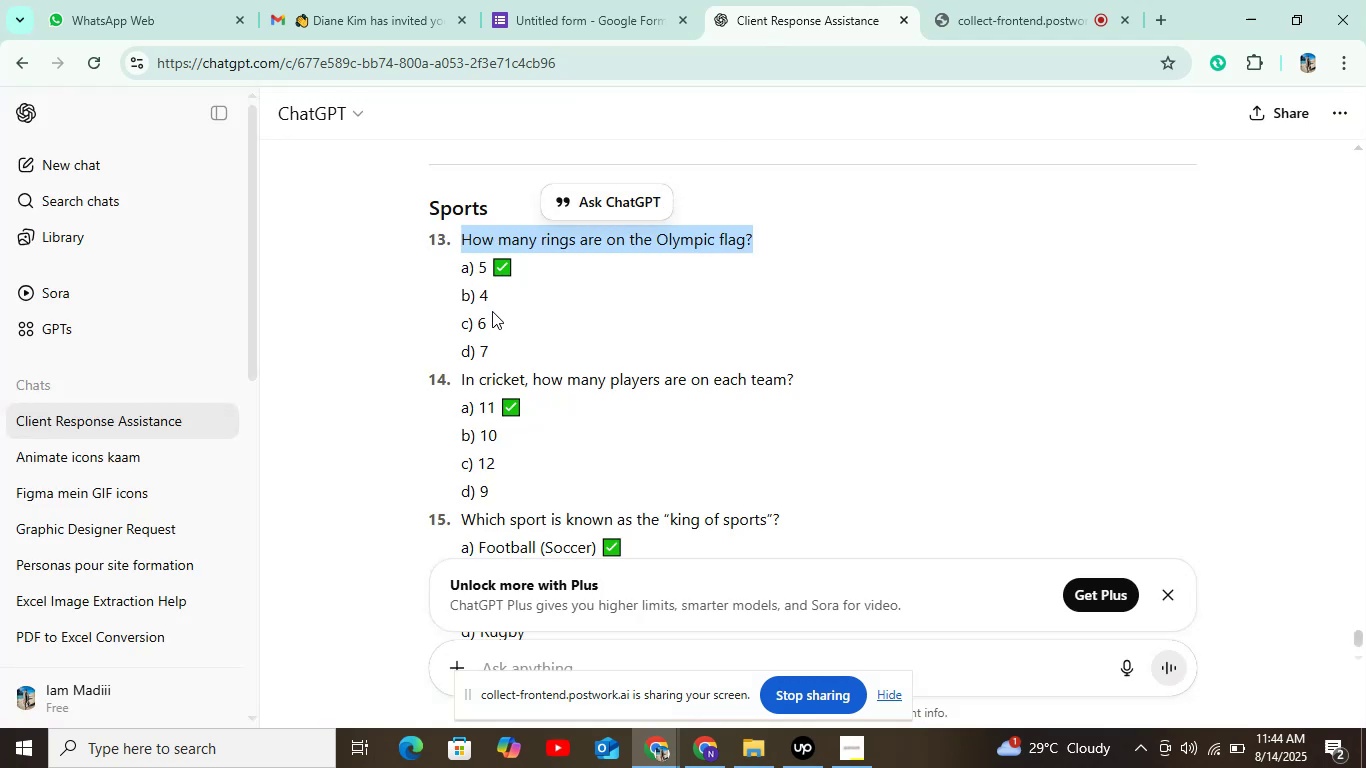 
left_click([592, 25])
 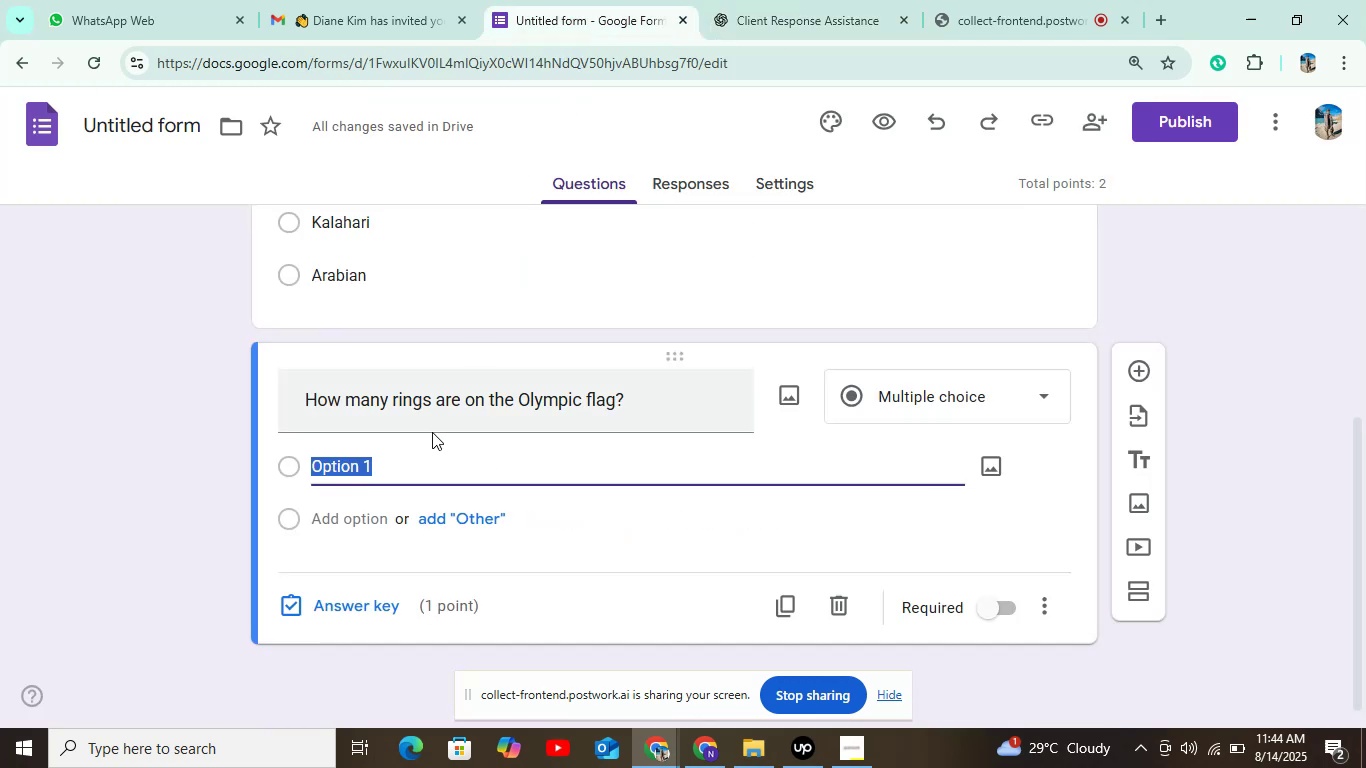 
key(5)
 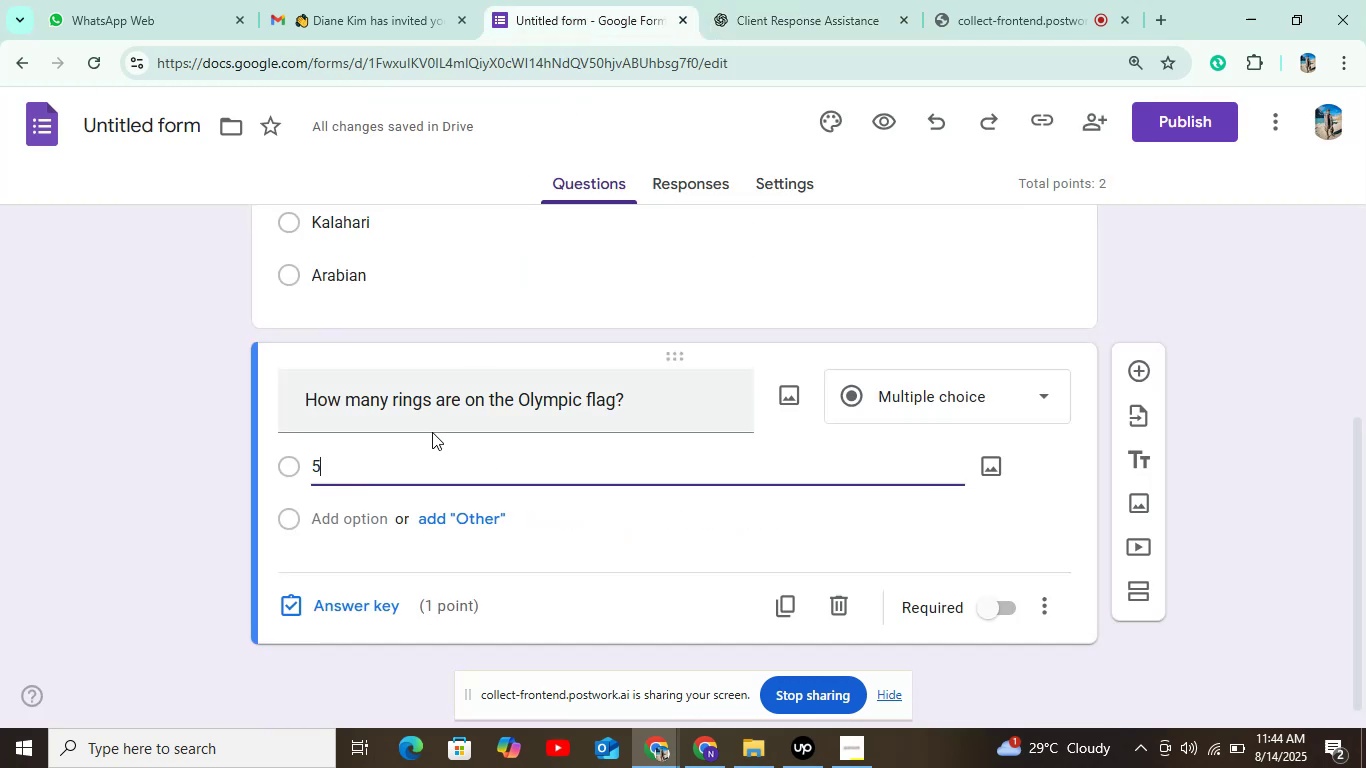 
key(ArrowDown)
 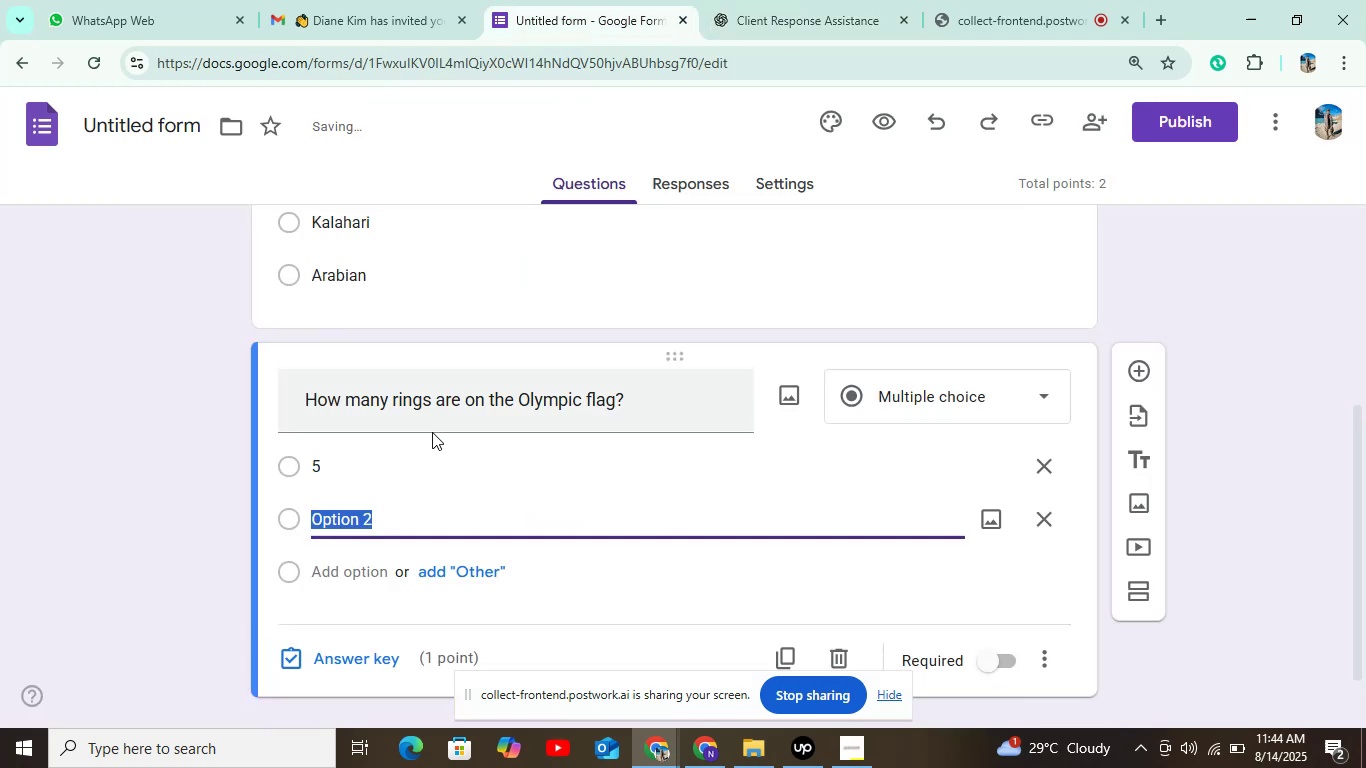 
key(4)
 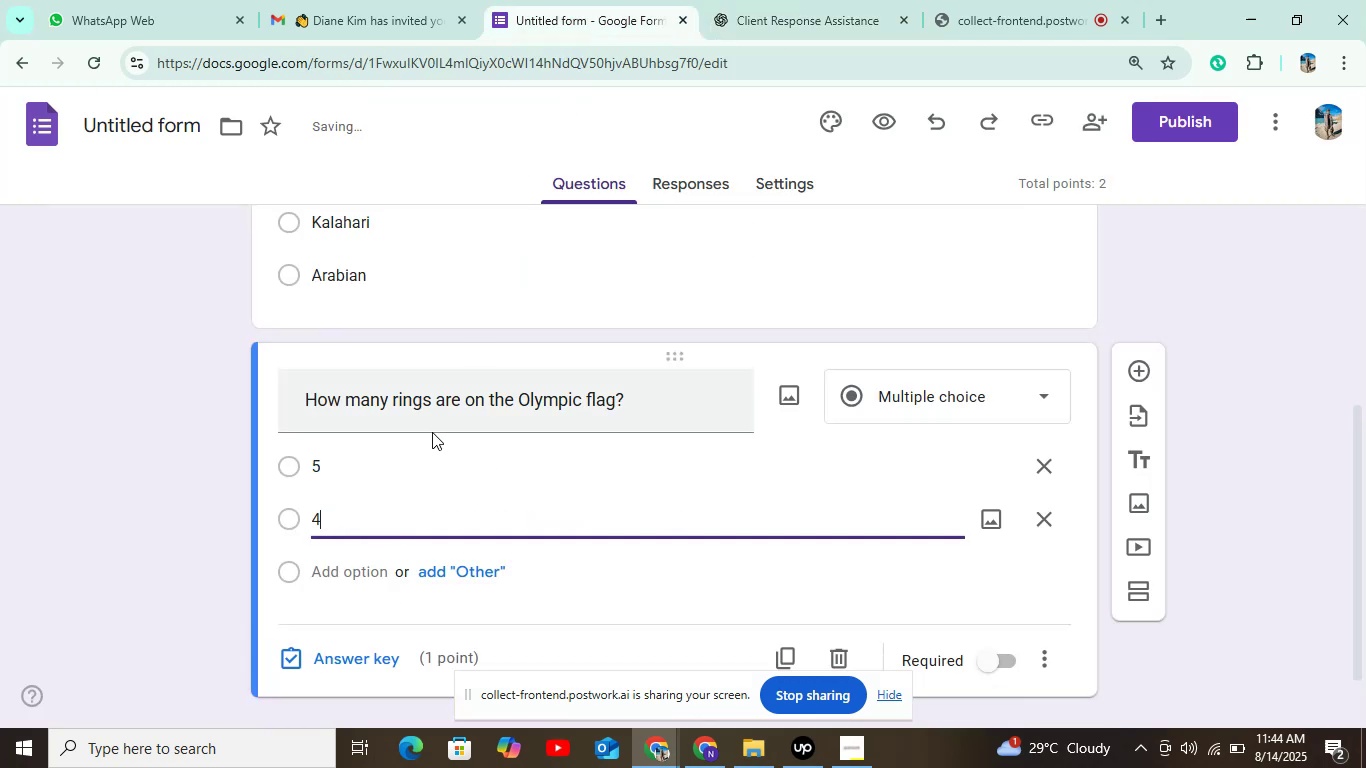 
key(ArrowDown)
 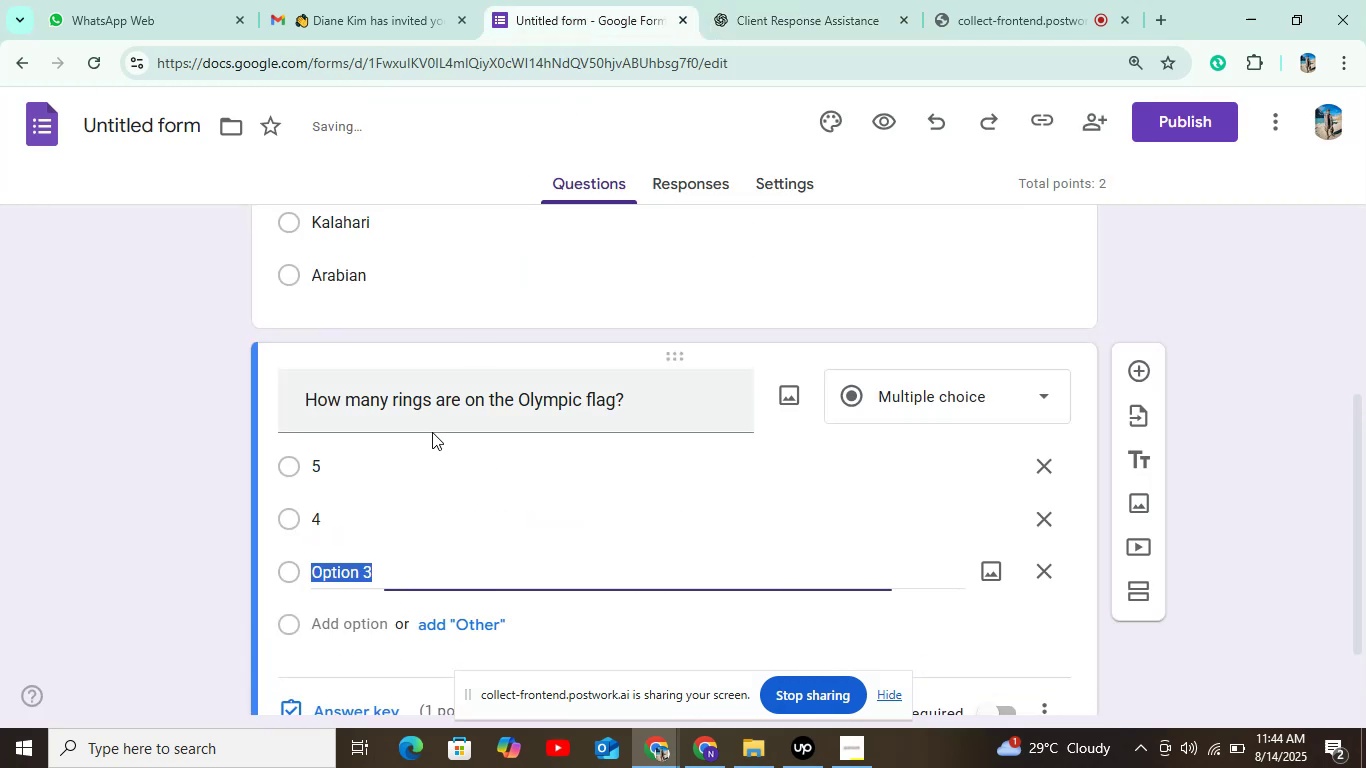 
key(6)
 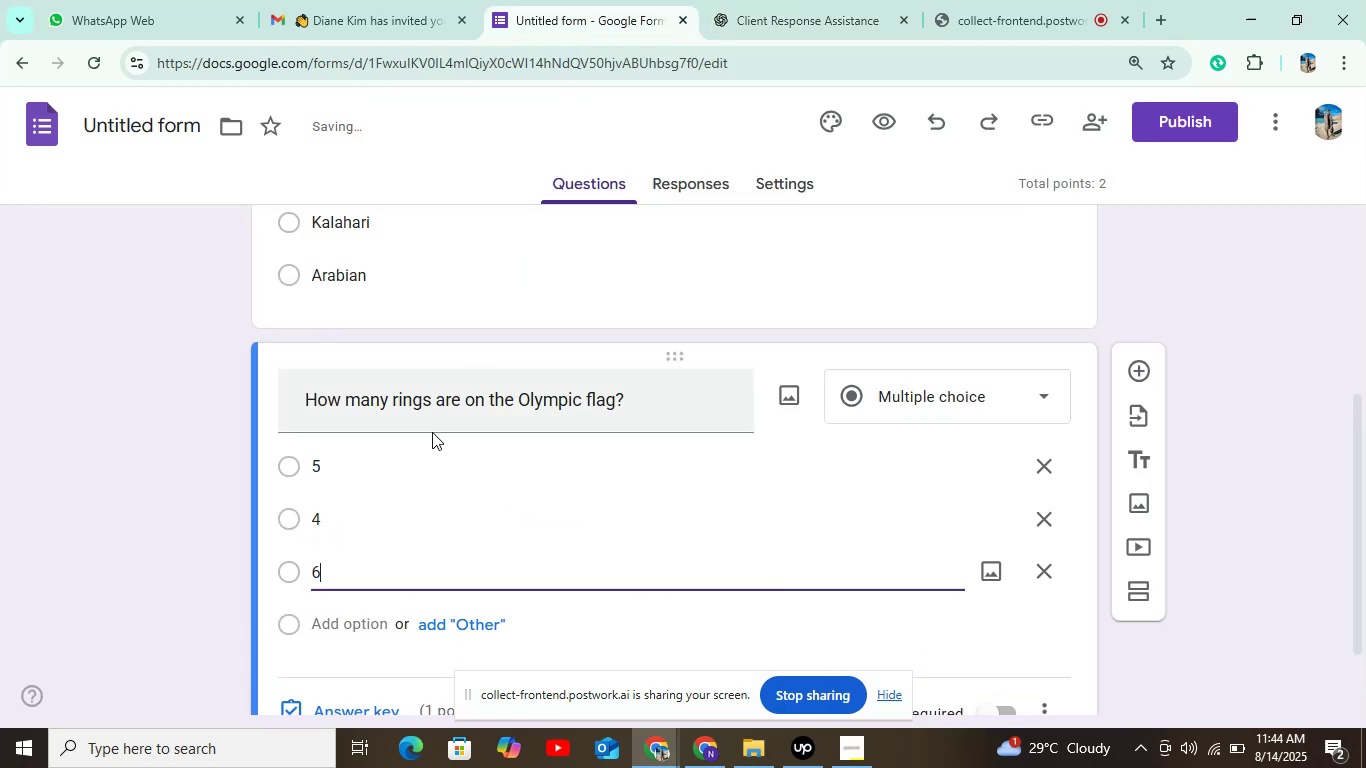 
key(ArrowDown)
 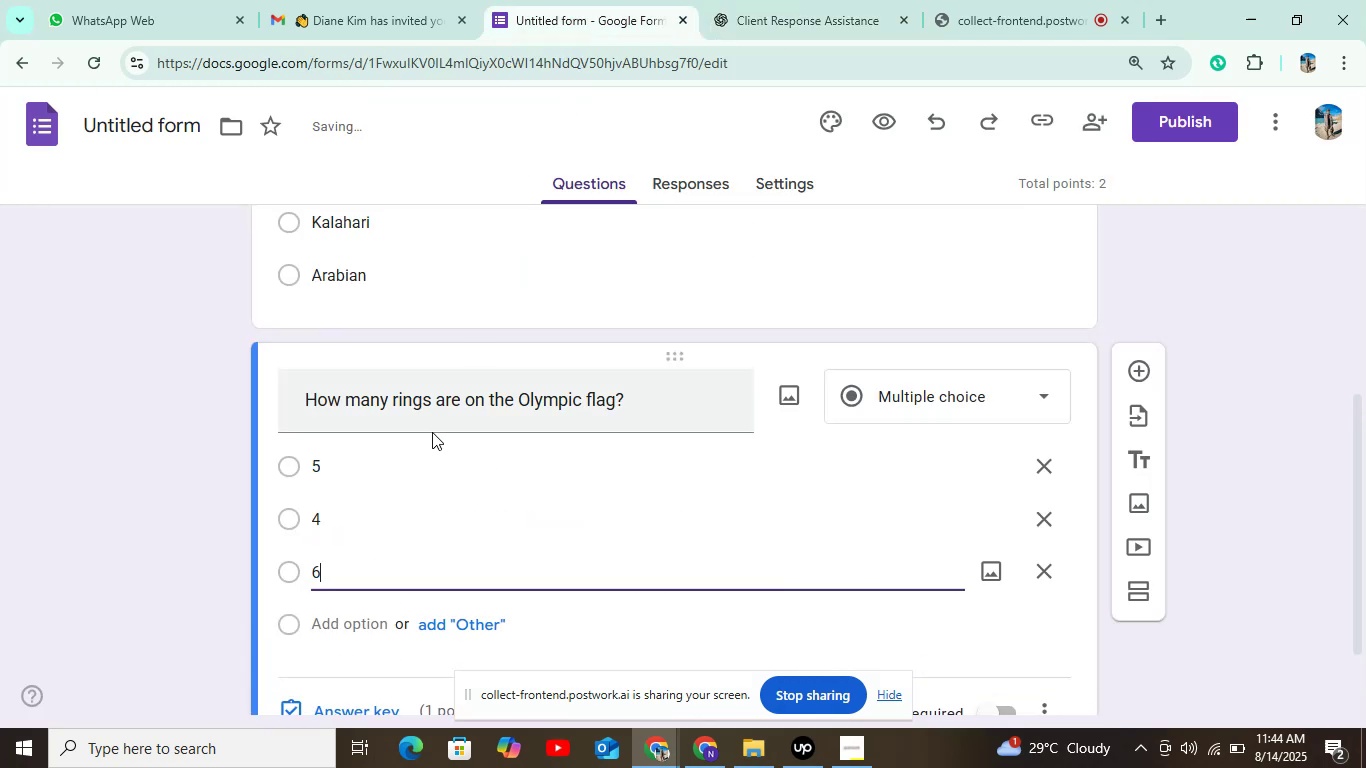 
key(7)
 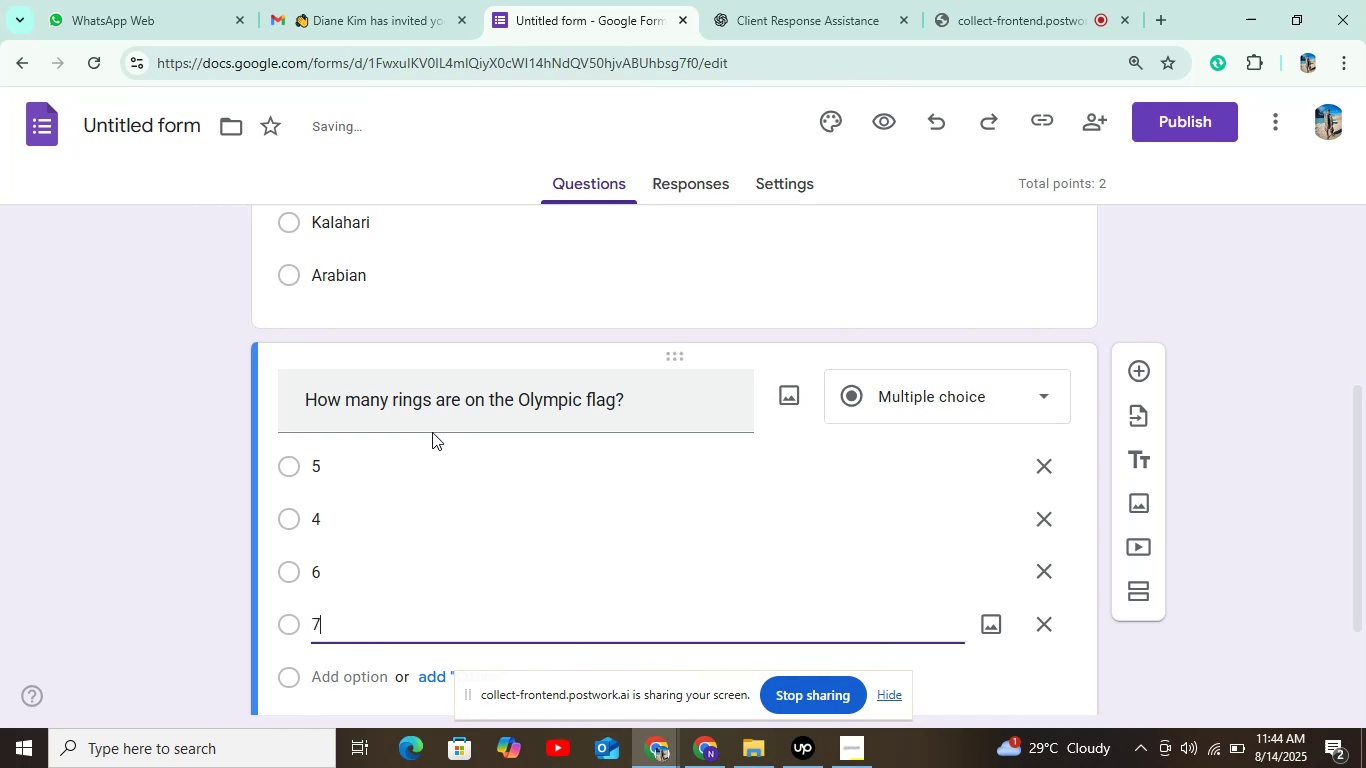 
scroll: coordinate [401, 574], scroll_direction: down, amount: 3.0
 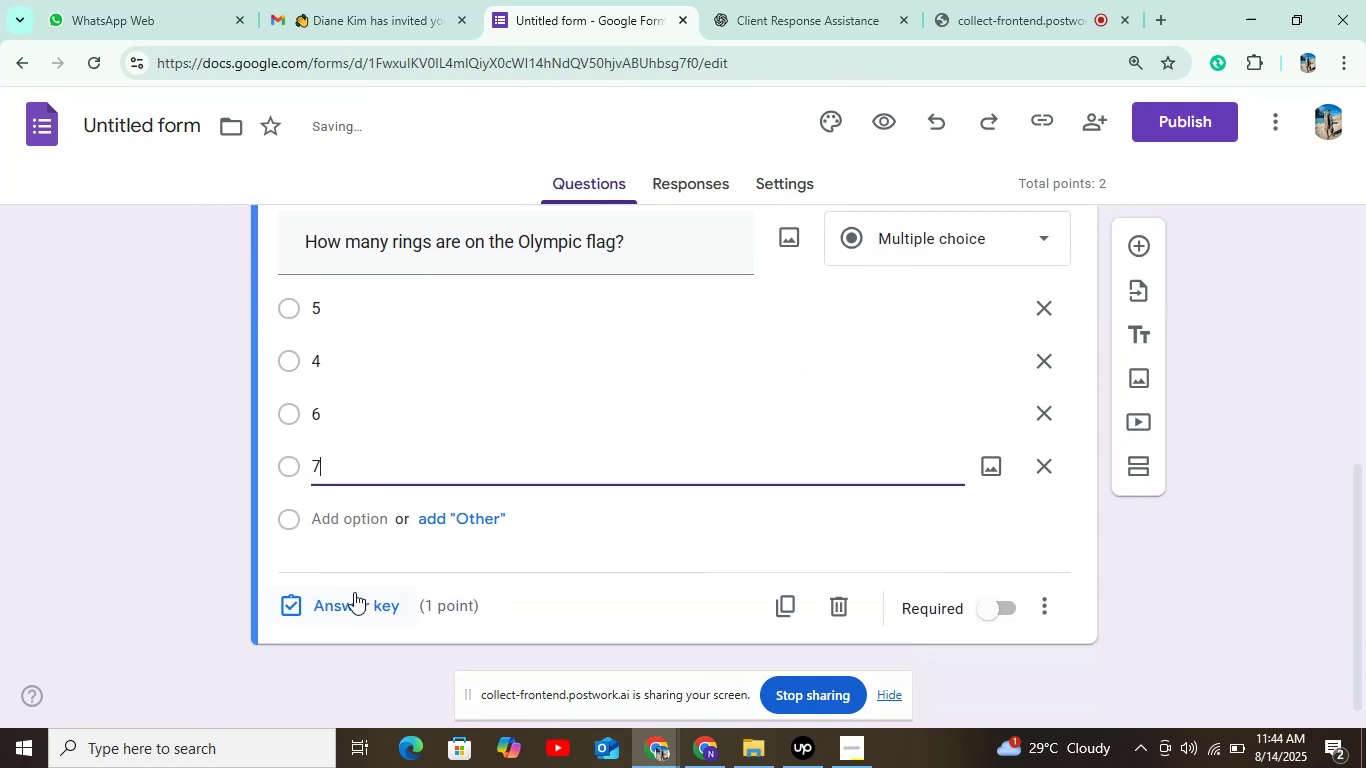 
left_click([351, 604])
 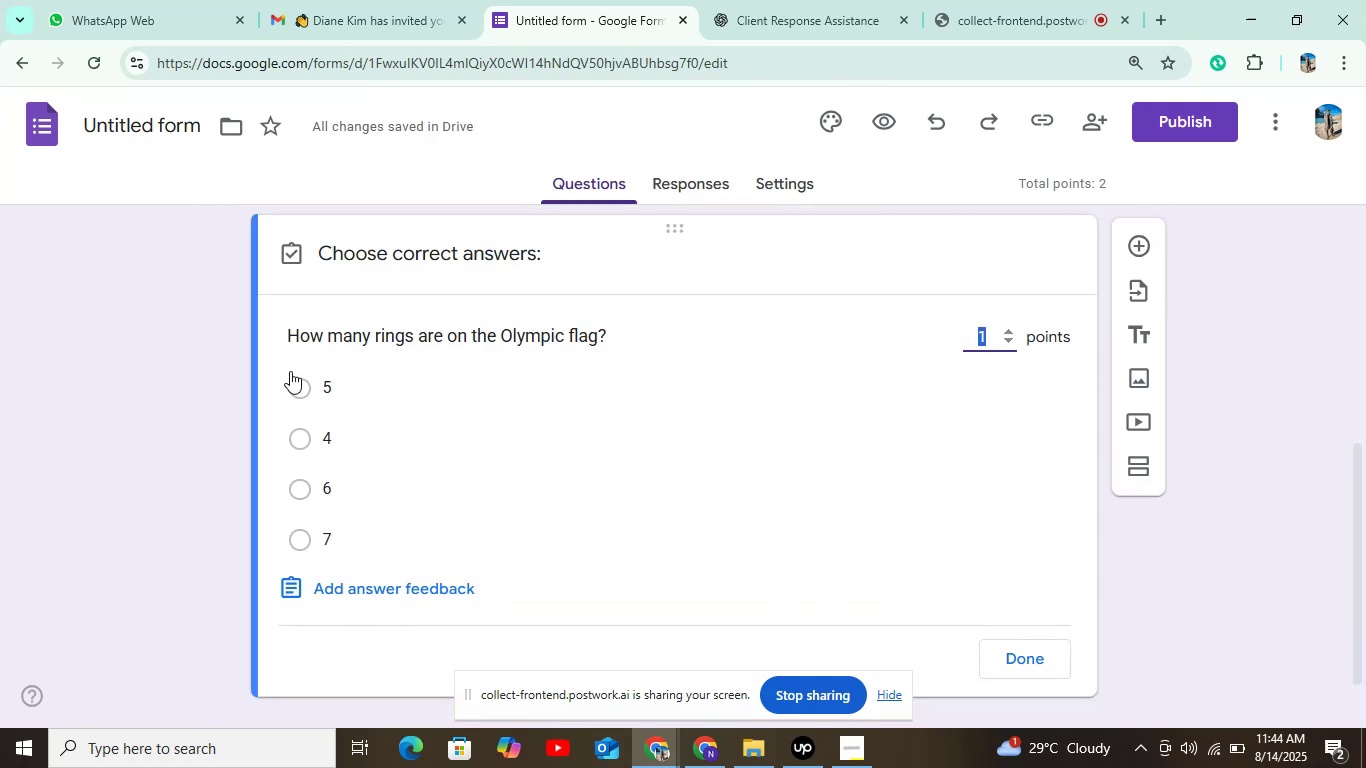 
left_click([296, 383])
 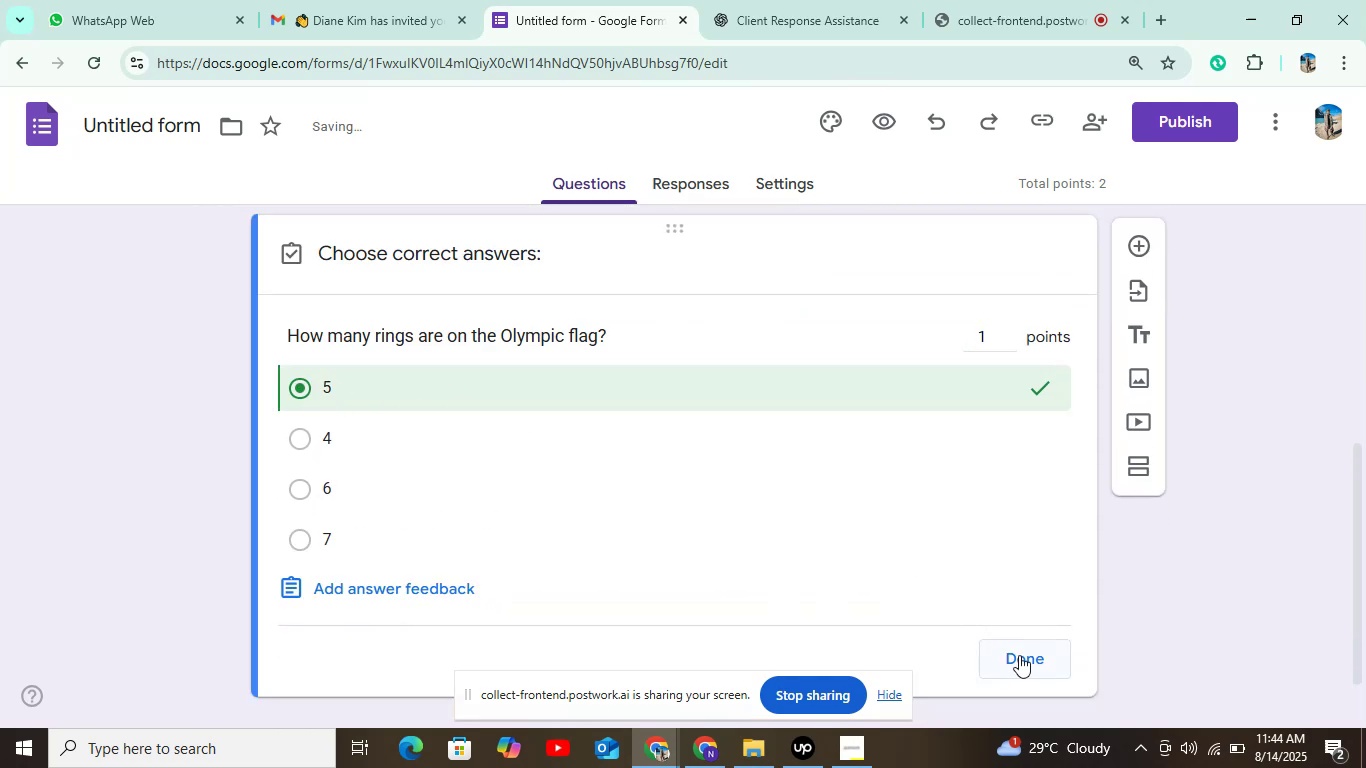 
left_click([1034, 659])
 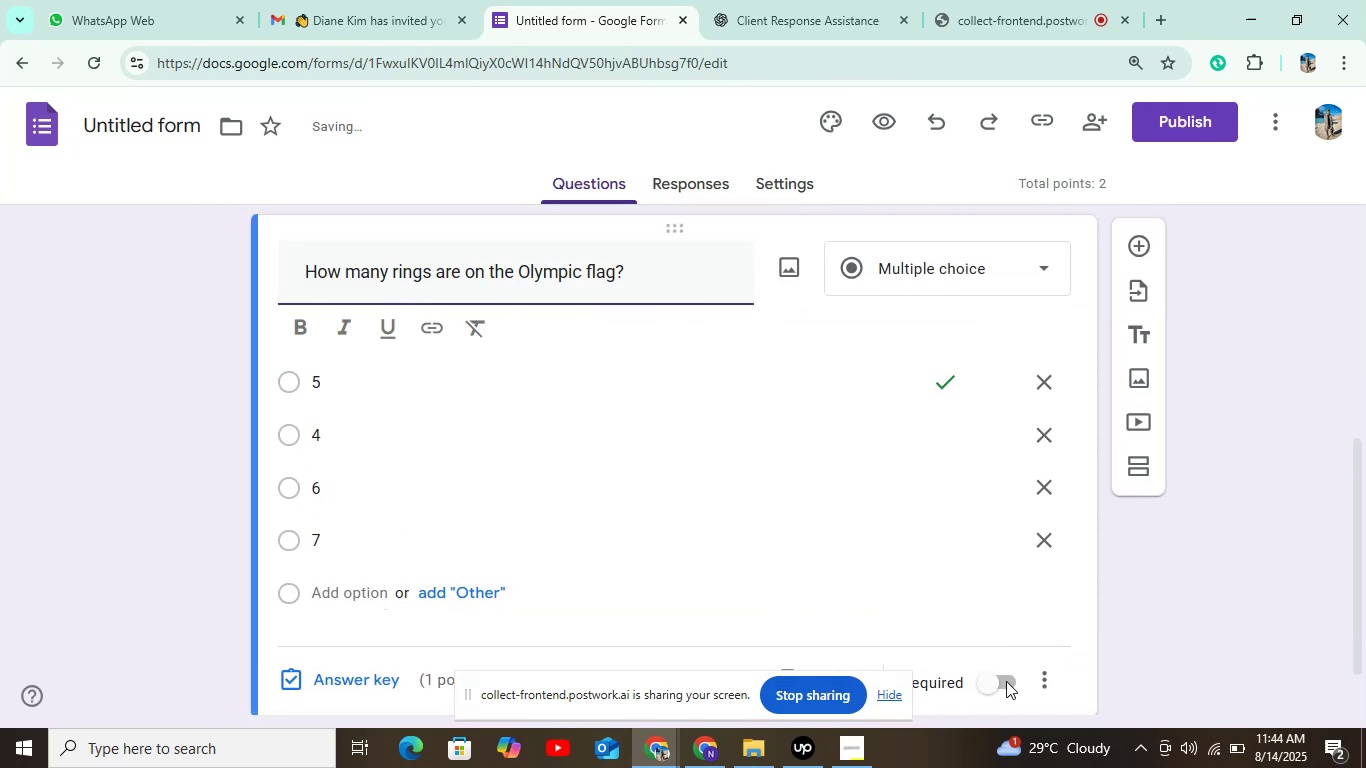 
scroll: coordinate [991, 644], scroll_direction: down, amount: 3.0
 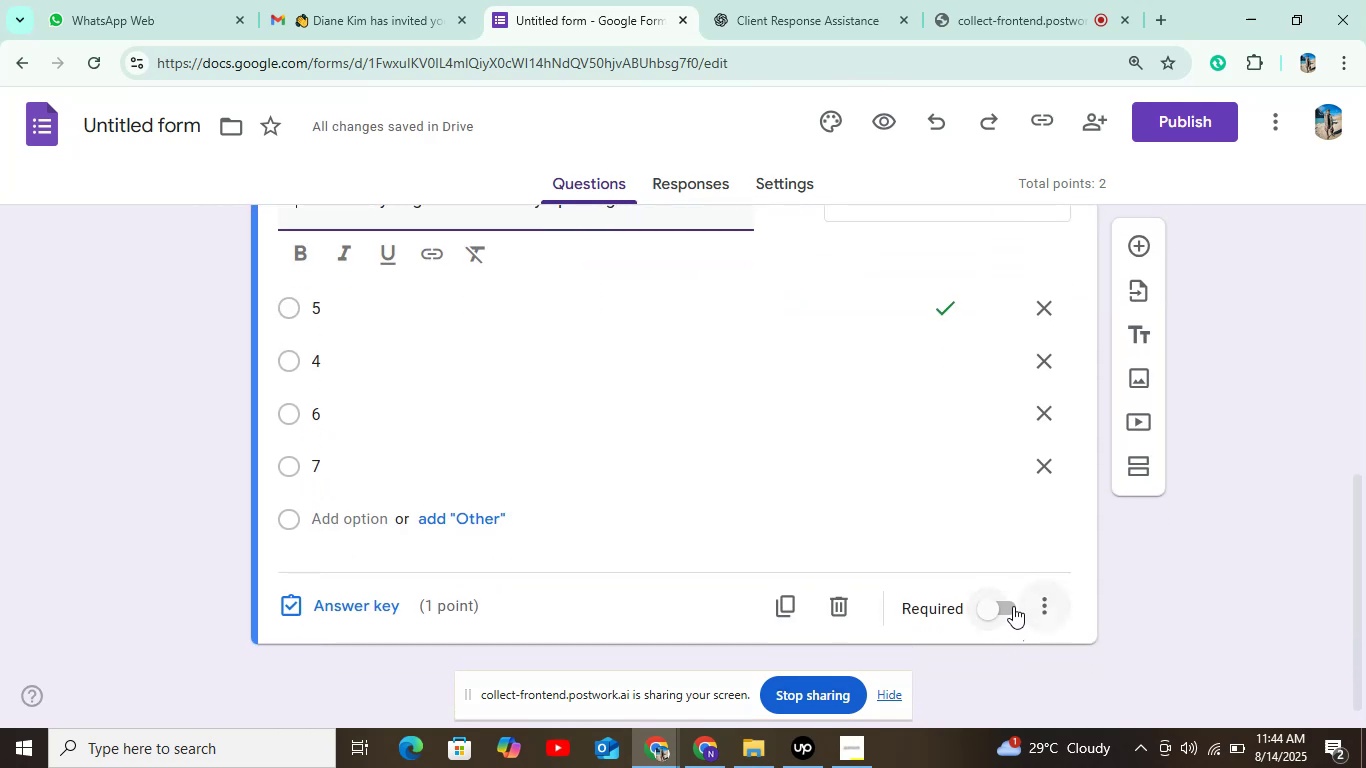 
left_click([1012, 605])
 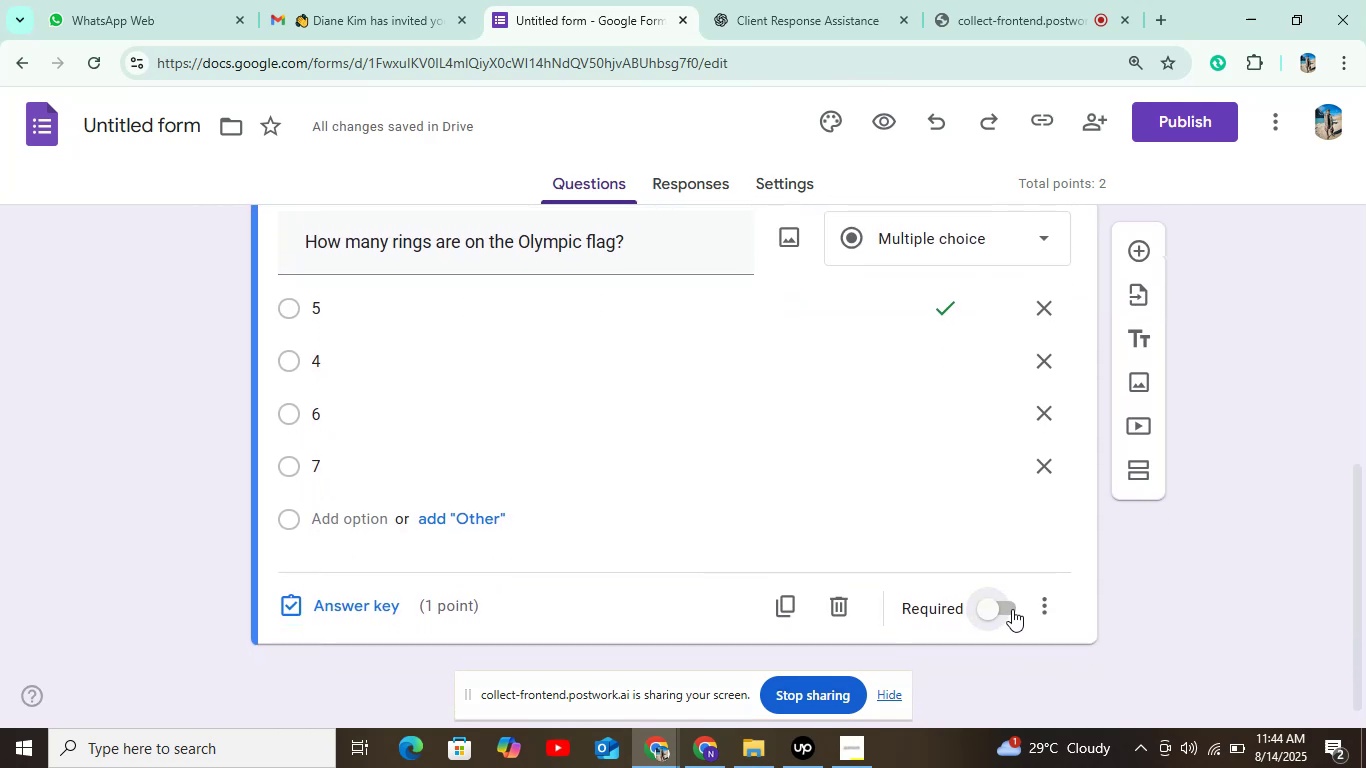 
left_click([1002, 613])
 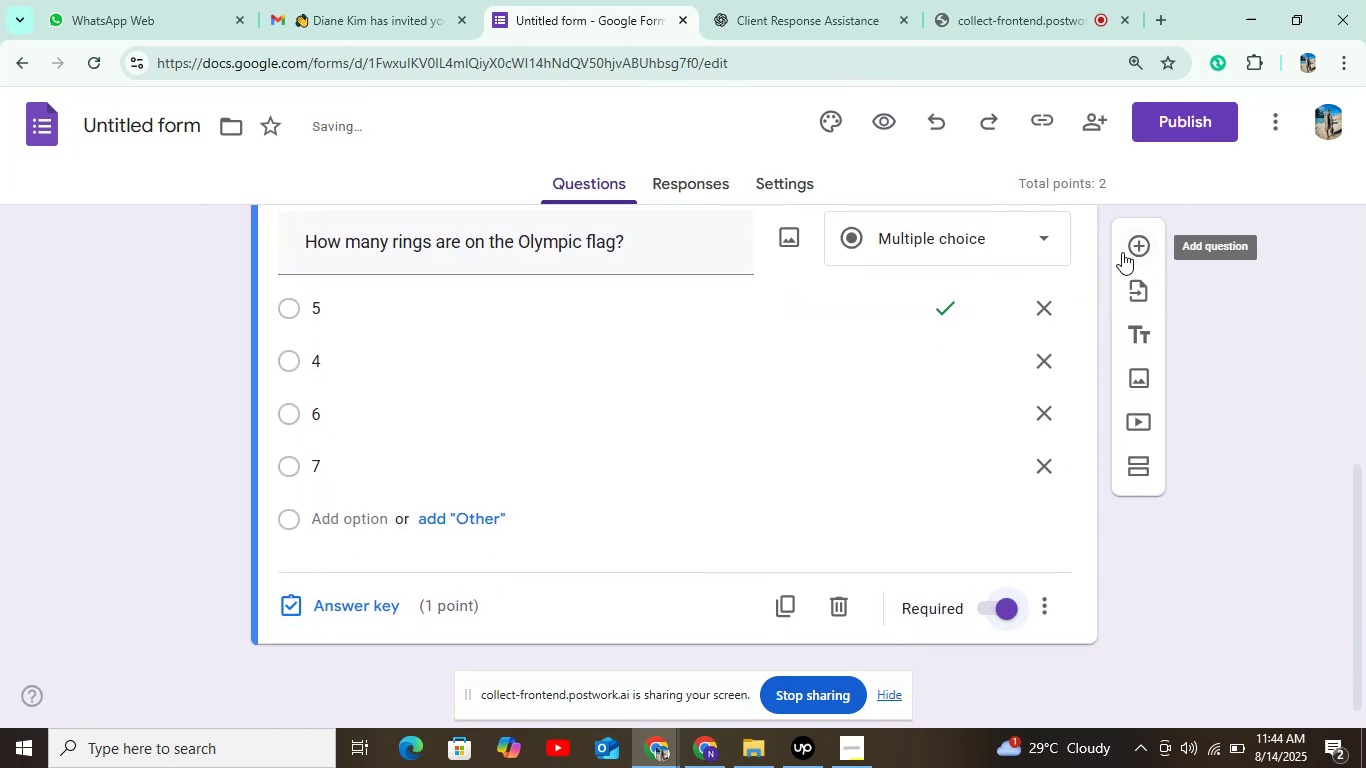 
left_click([1138, 247])
 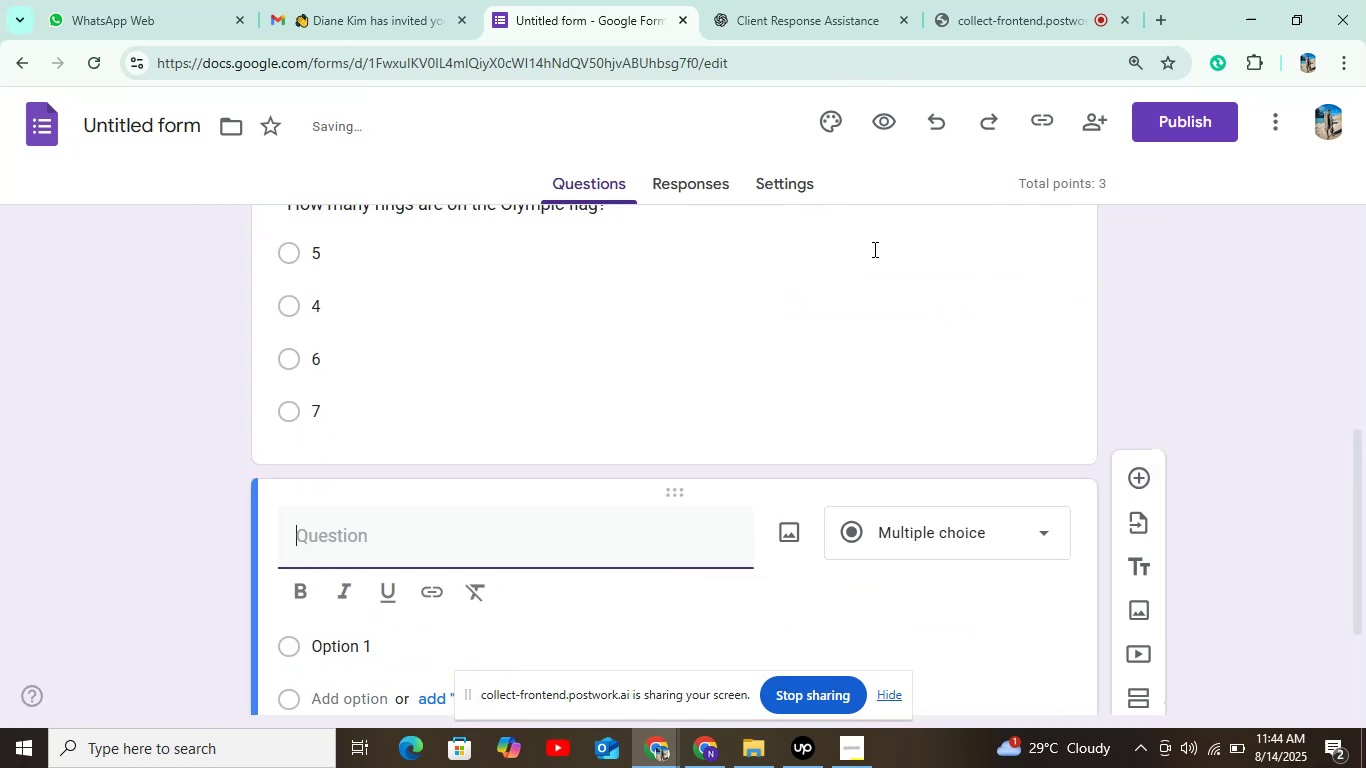 
scroll: coordinate [812, 315], scroll_direction: down, amount: 1.0
 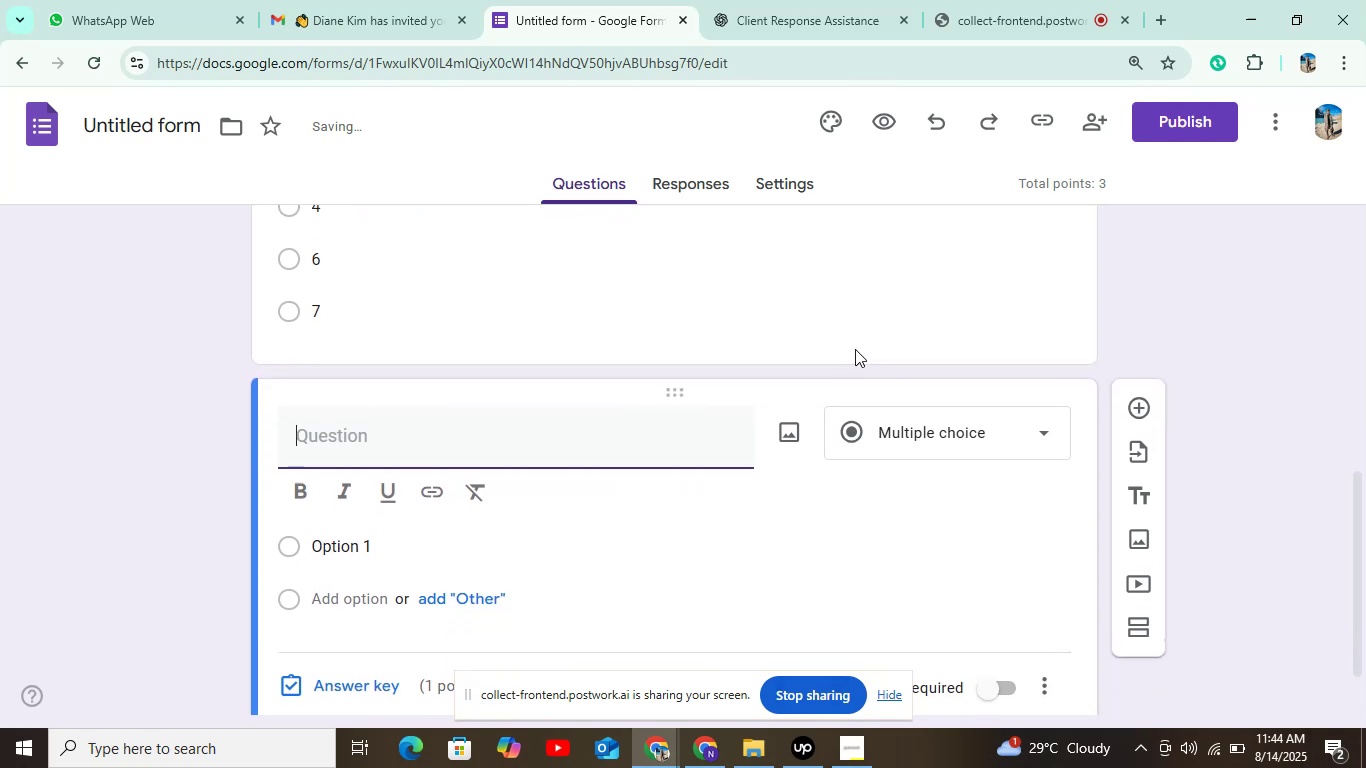 
scroll: coordinate [859, 341], scroll_direction: none, amount: 0.0
 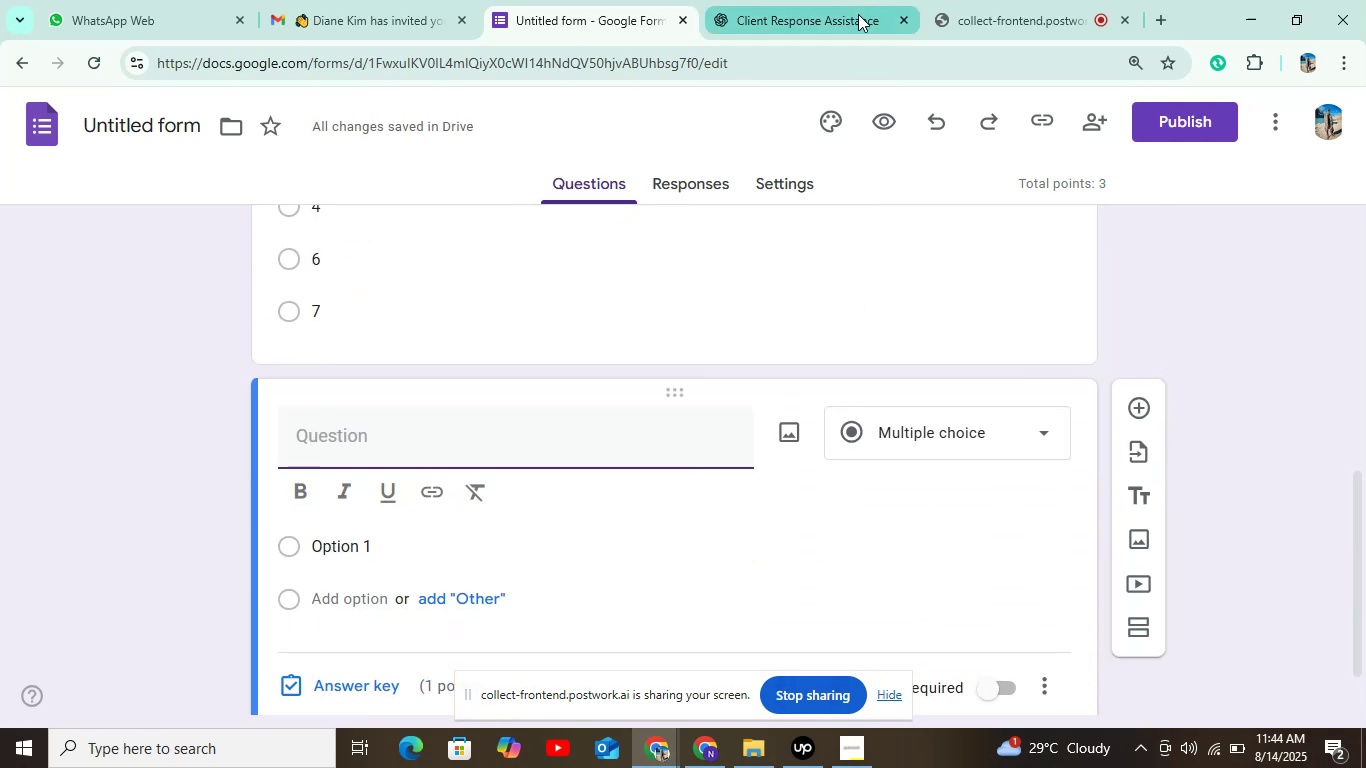 
left_click([833, 26])
 